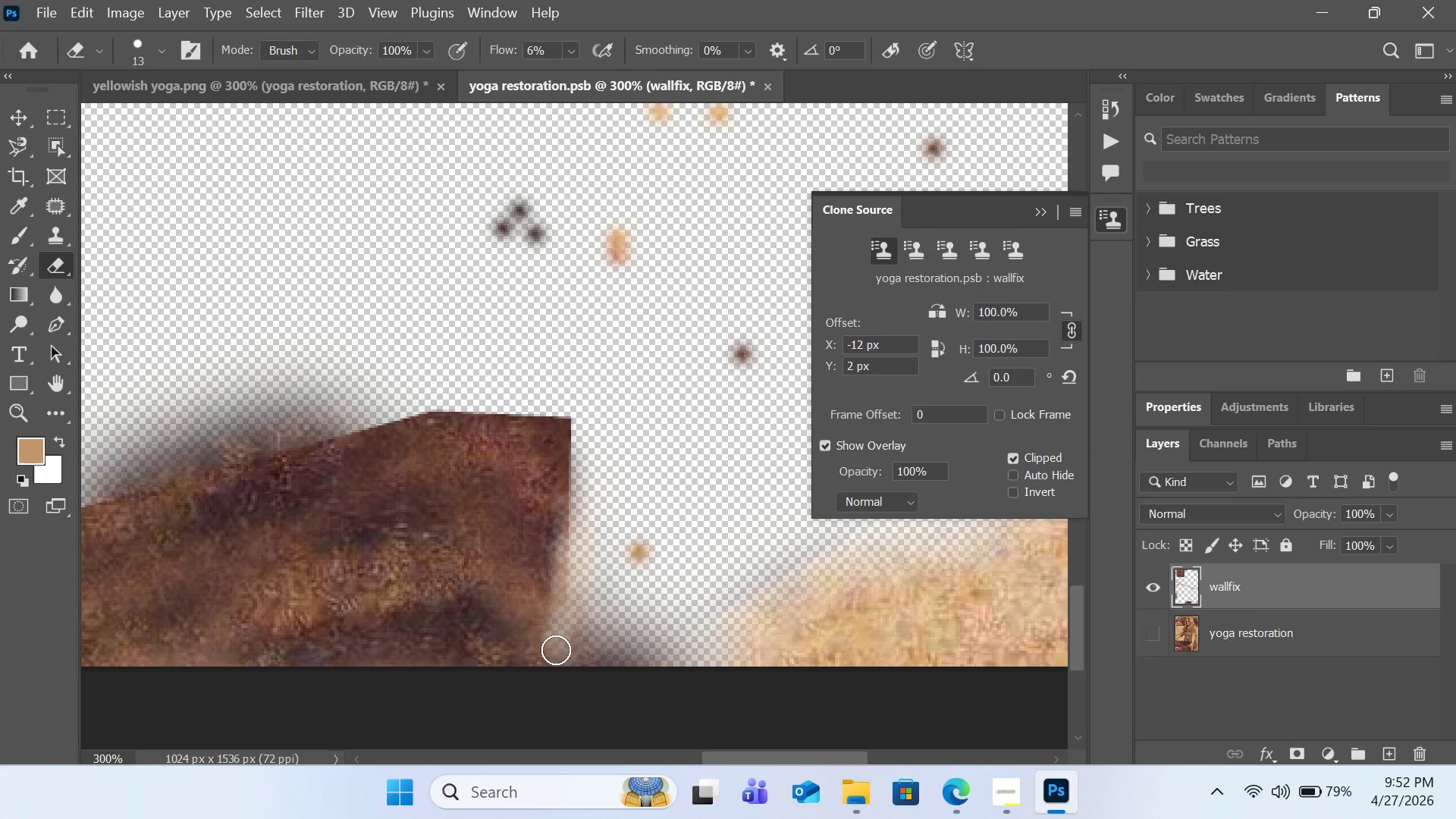 
triple_click([556, 650])
 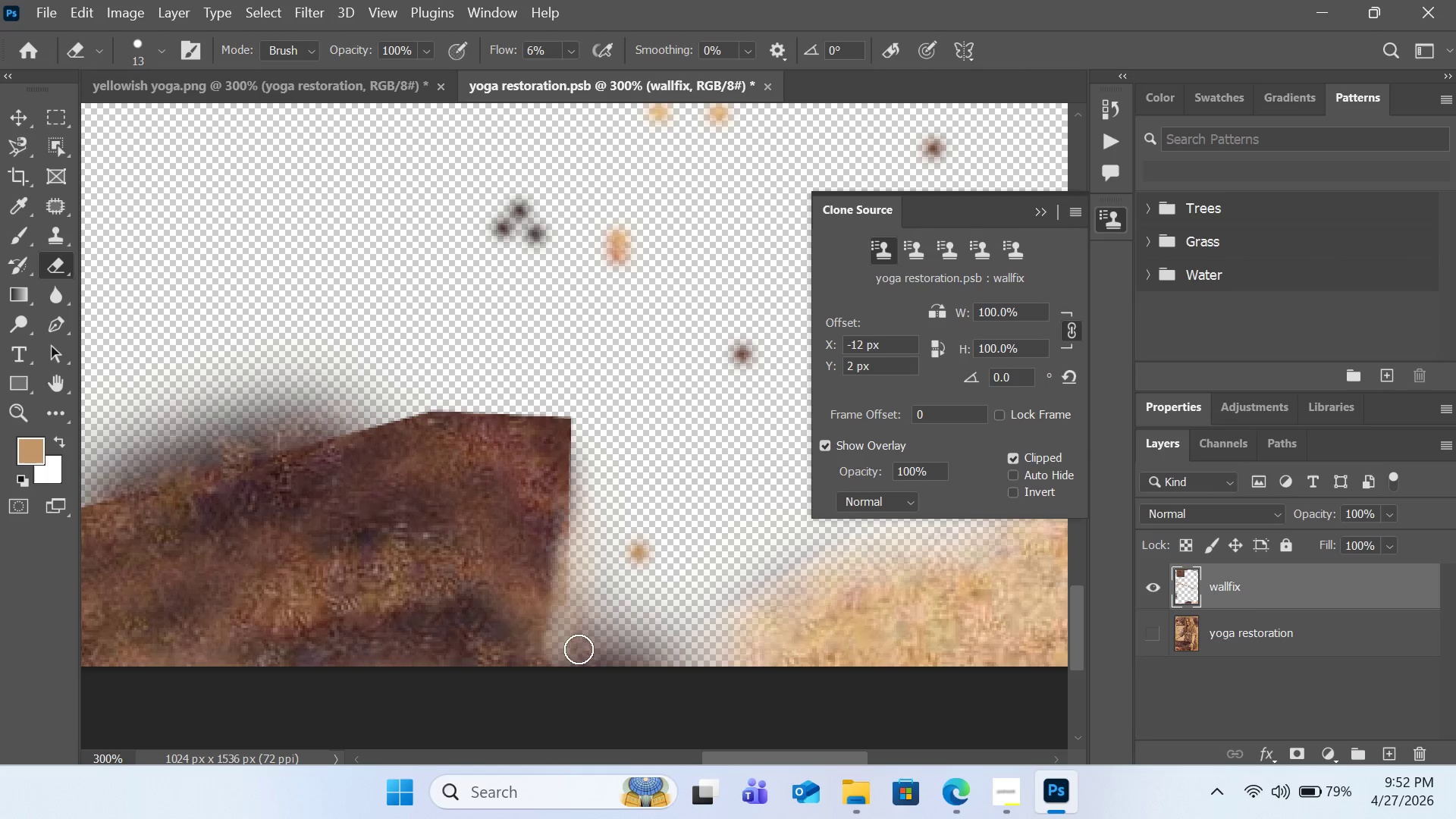 
triple_click([582, 648])
 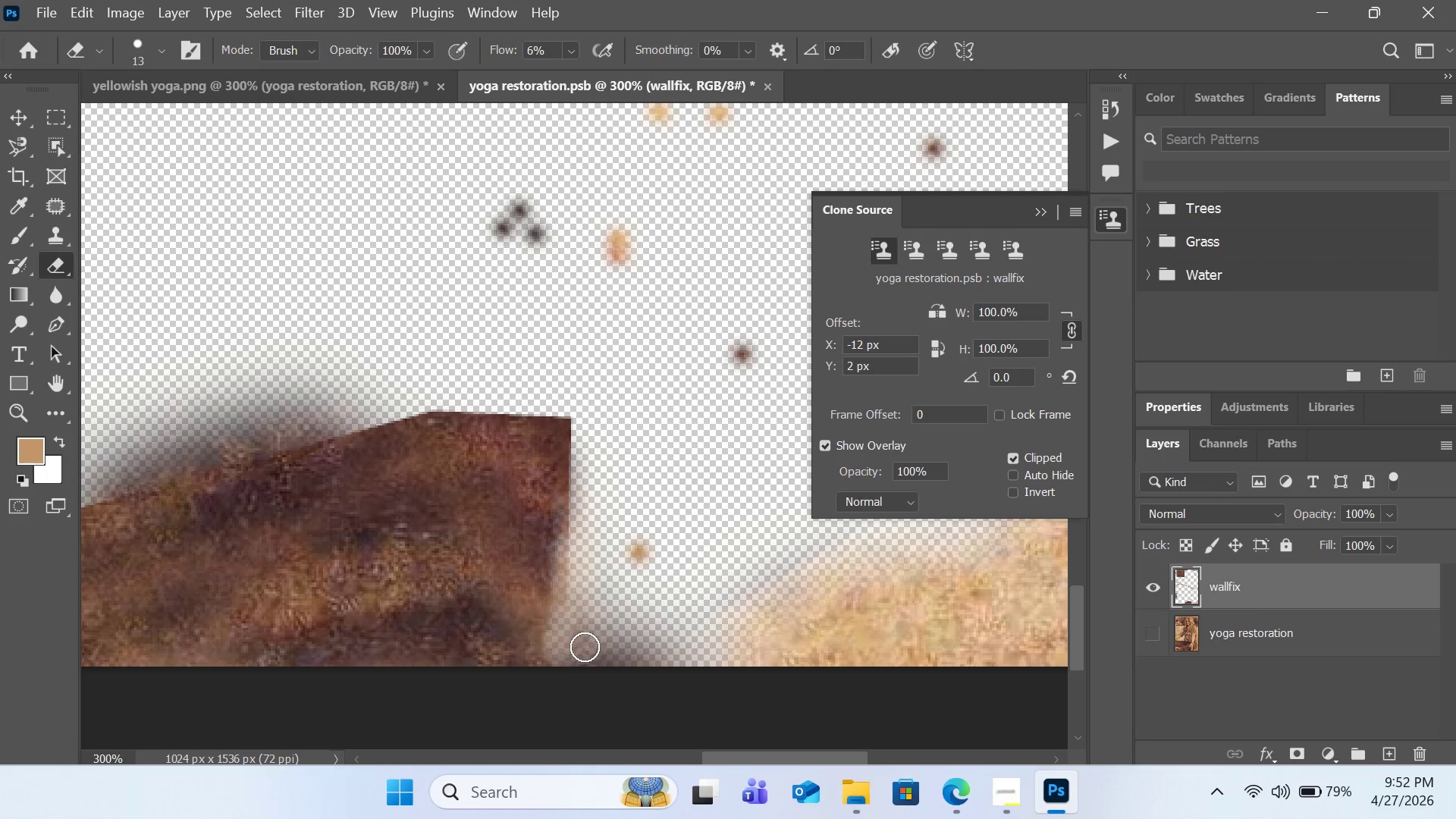 
left_click_drag(start_coordinate=[586, 647], to_coordinate=[585, 635])
 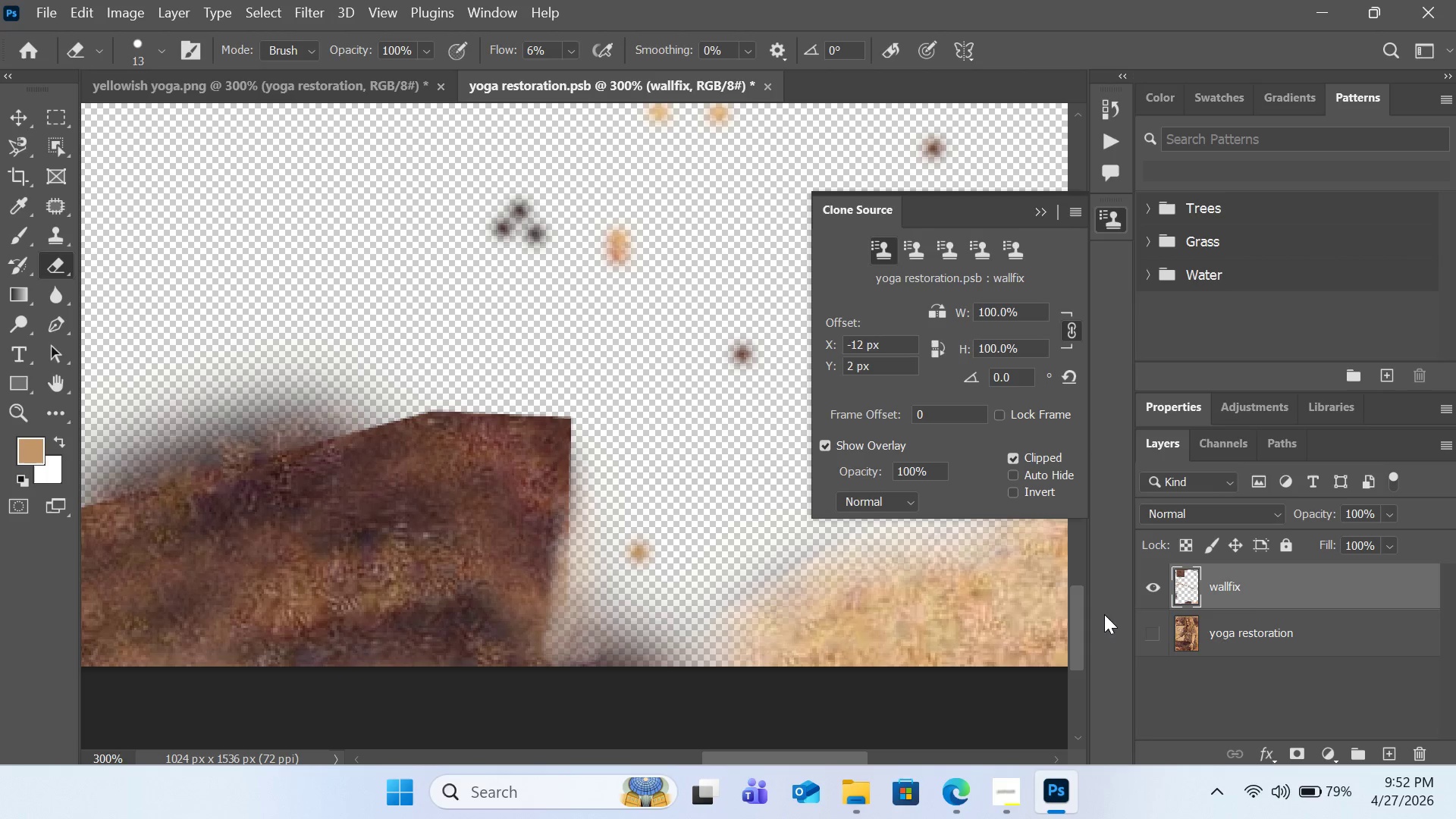 
left_click([1150, 645])
 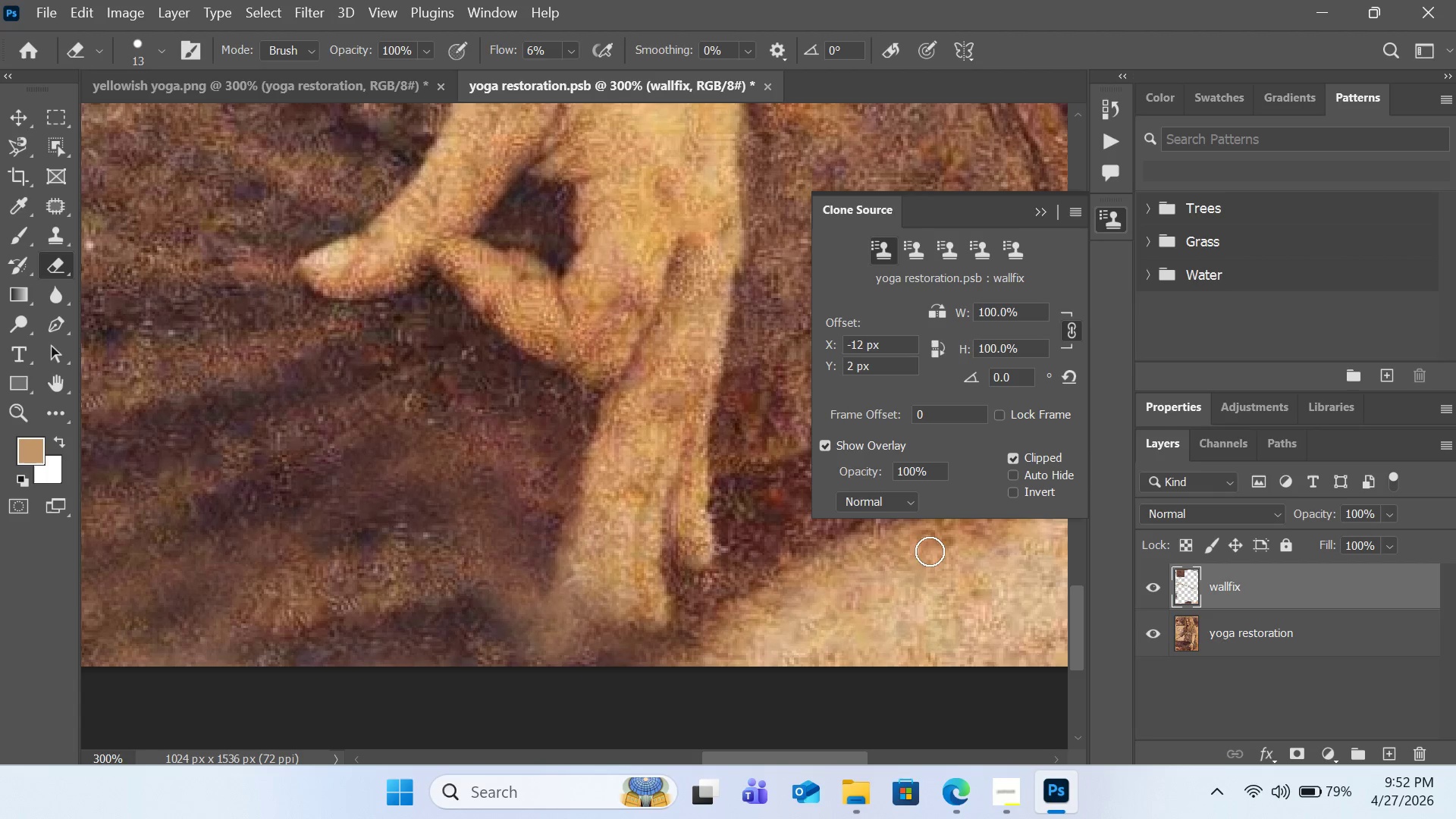 
left_click([1155, 631])
 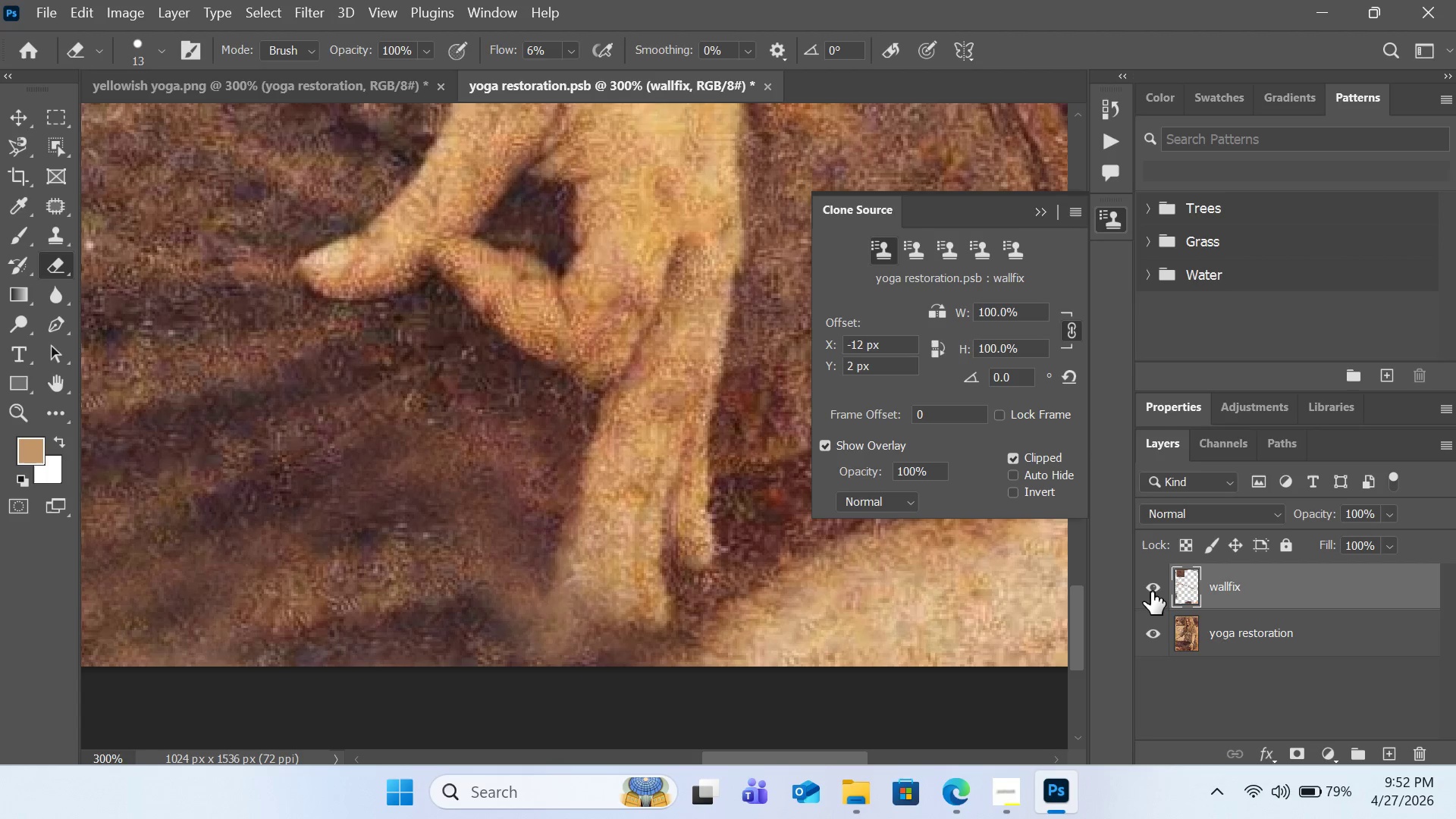 
double_click([1151, 588])
 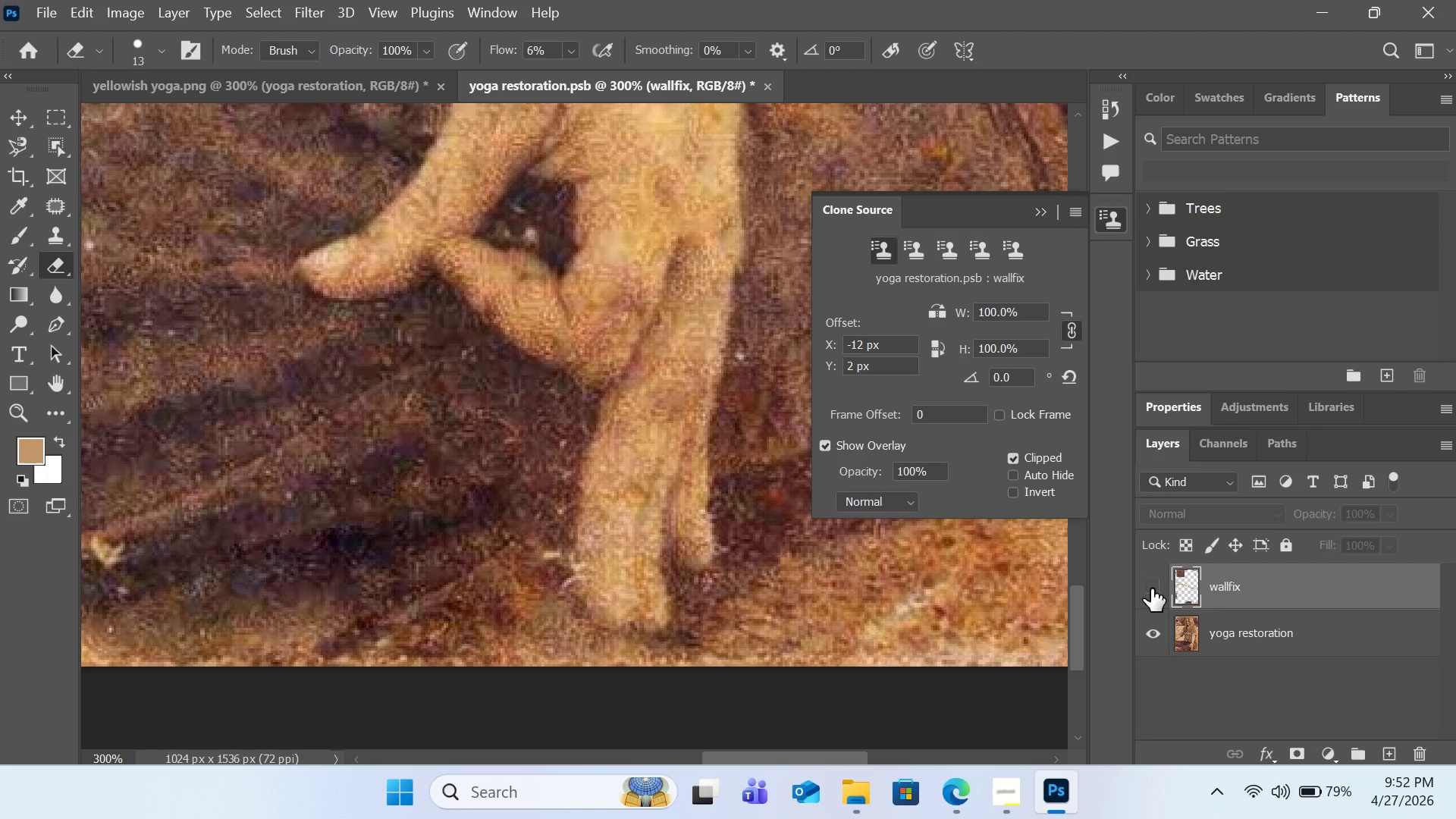 
left_click([1151, 588])
 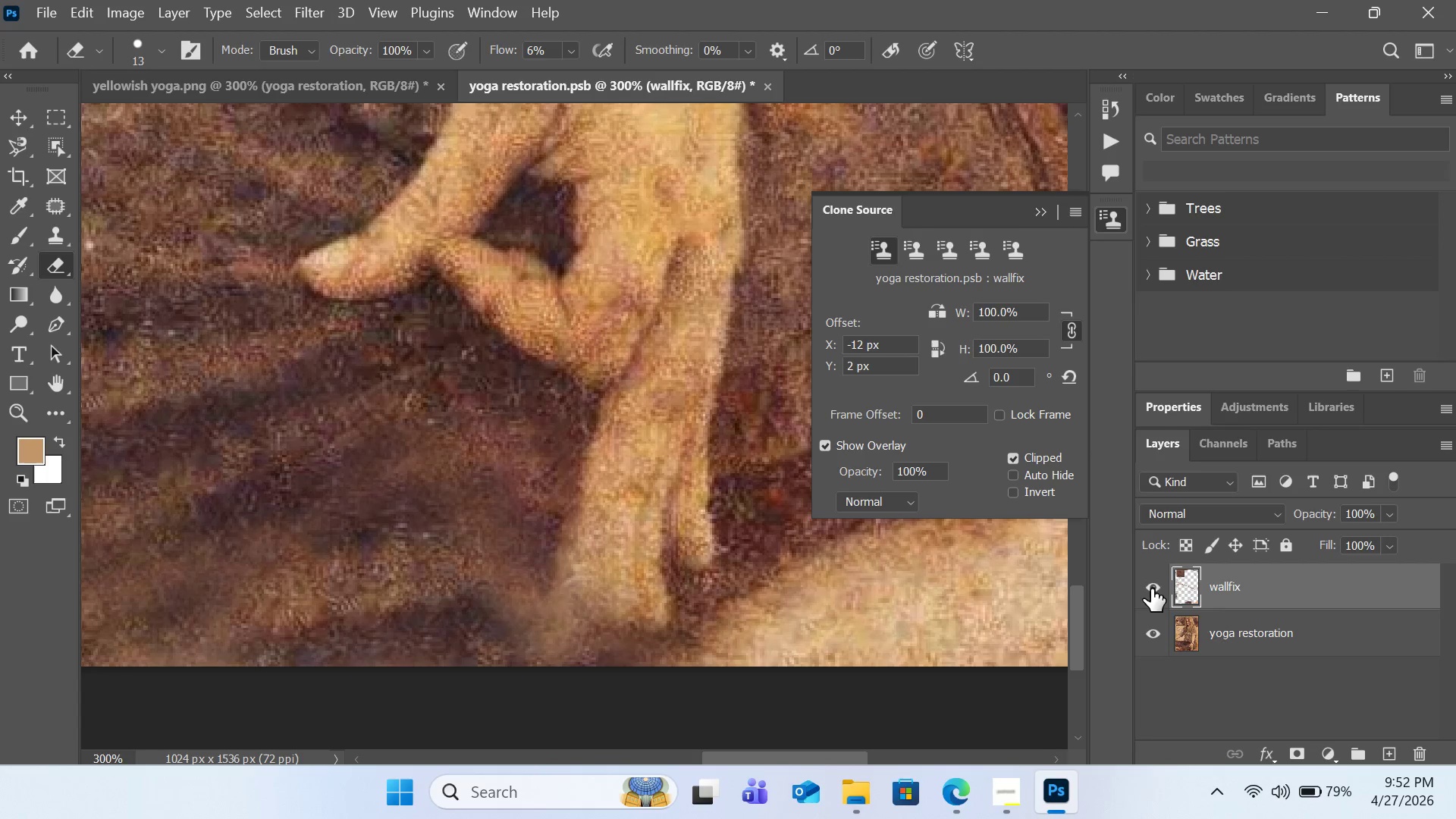 
left_click([1151, 588])
 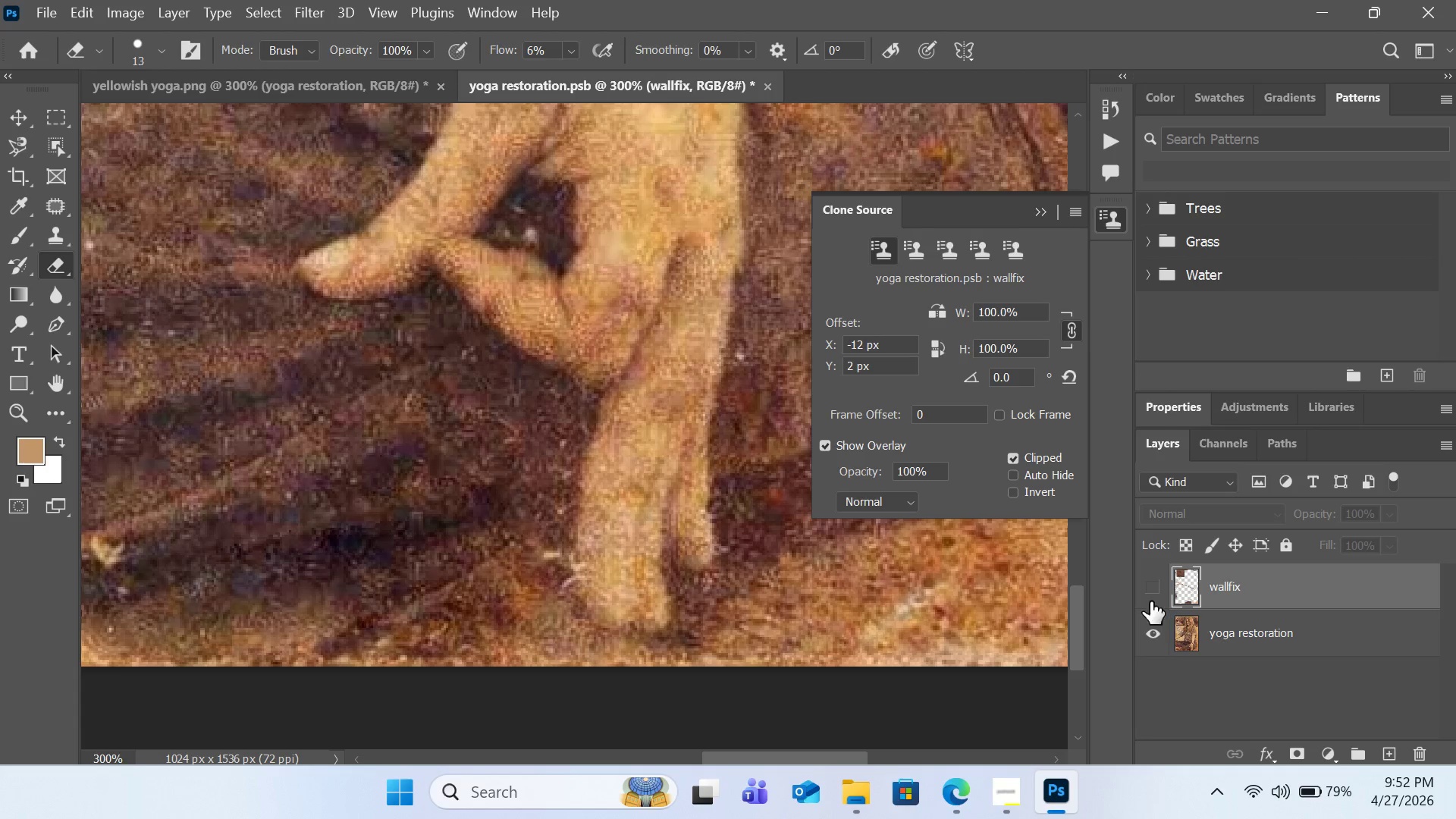 
wait(6.12)
 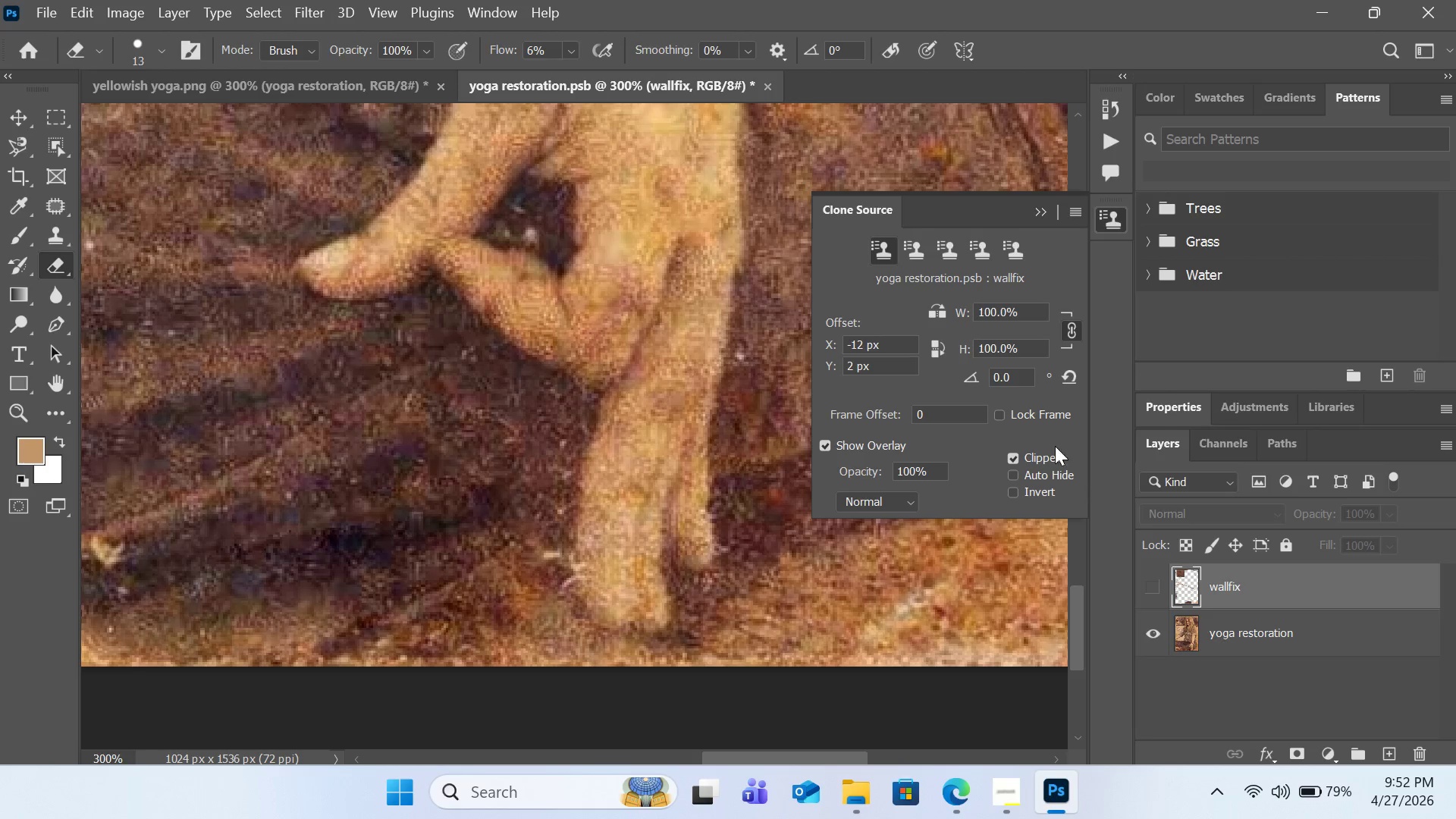 
left_click([1148, 596])
 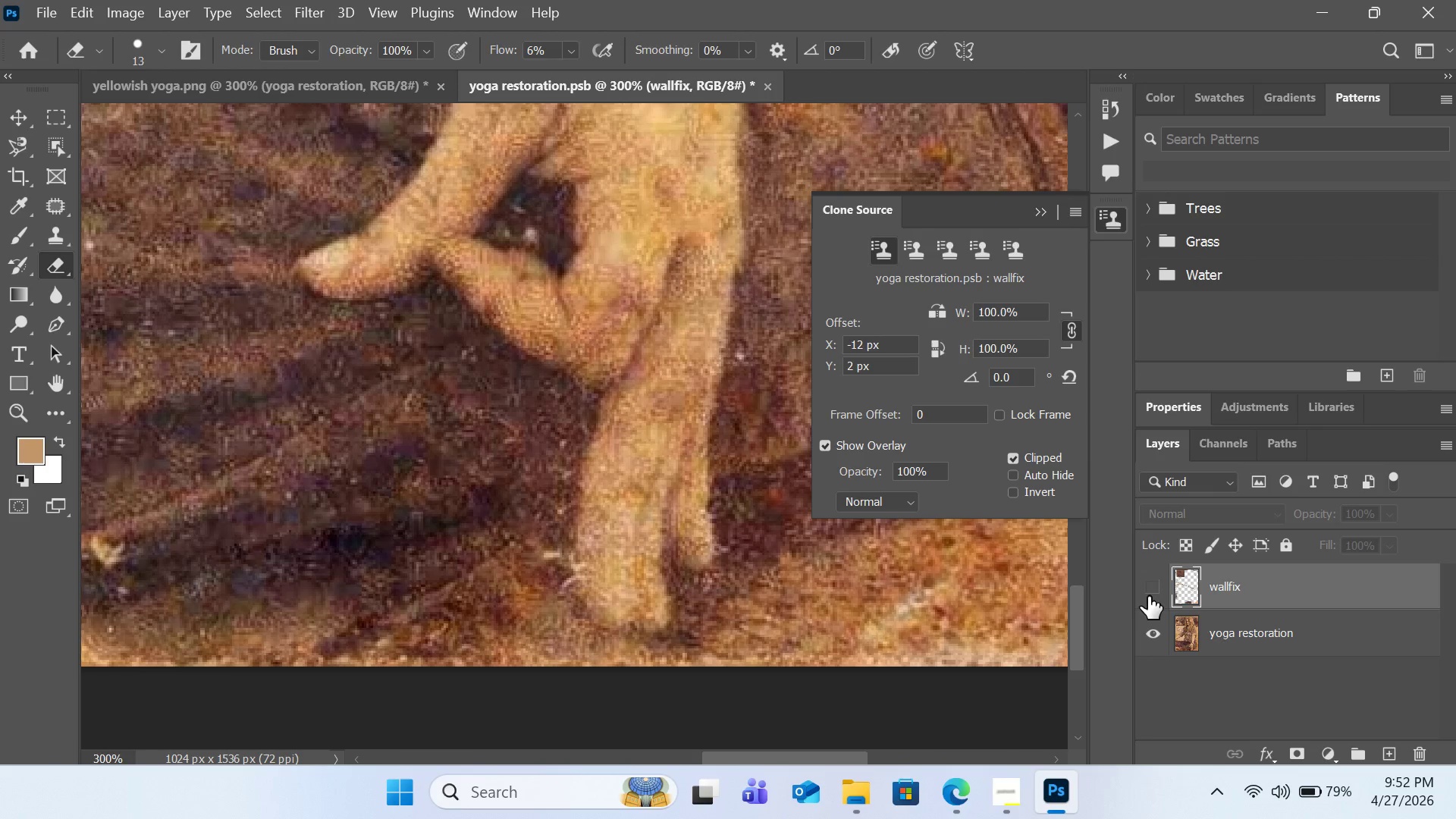 
left_click([1148, 596])
 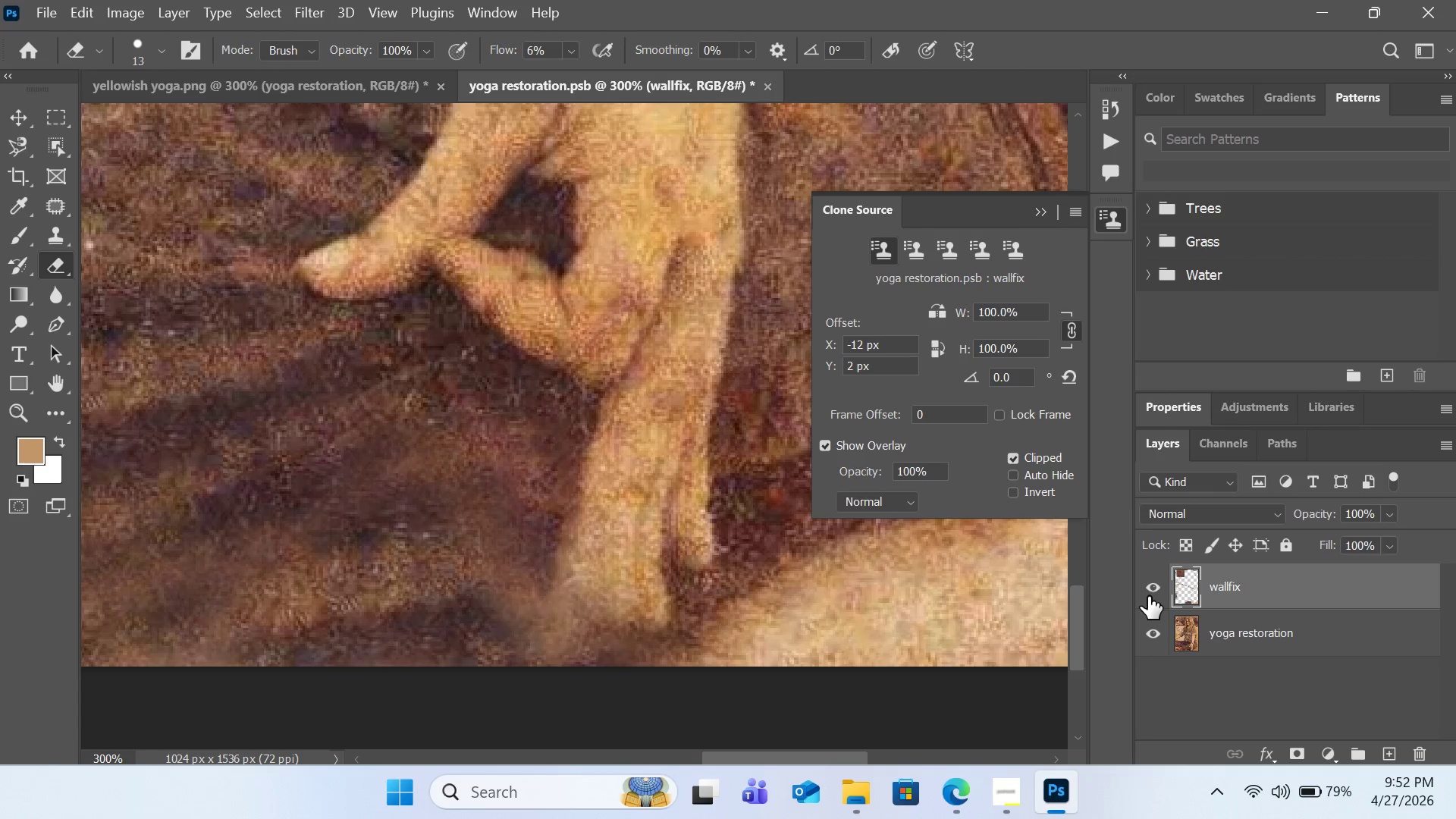 
left_click([1148, 596])
 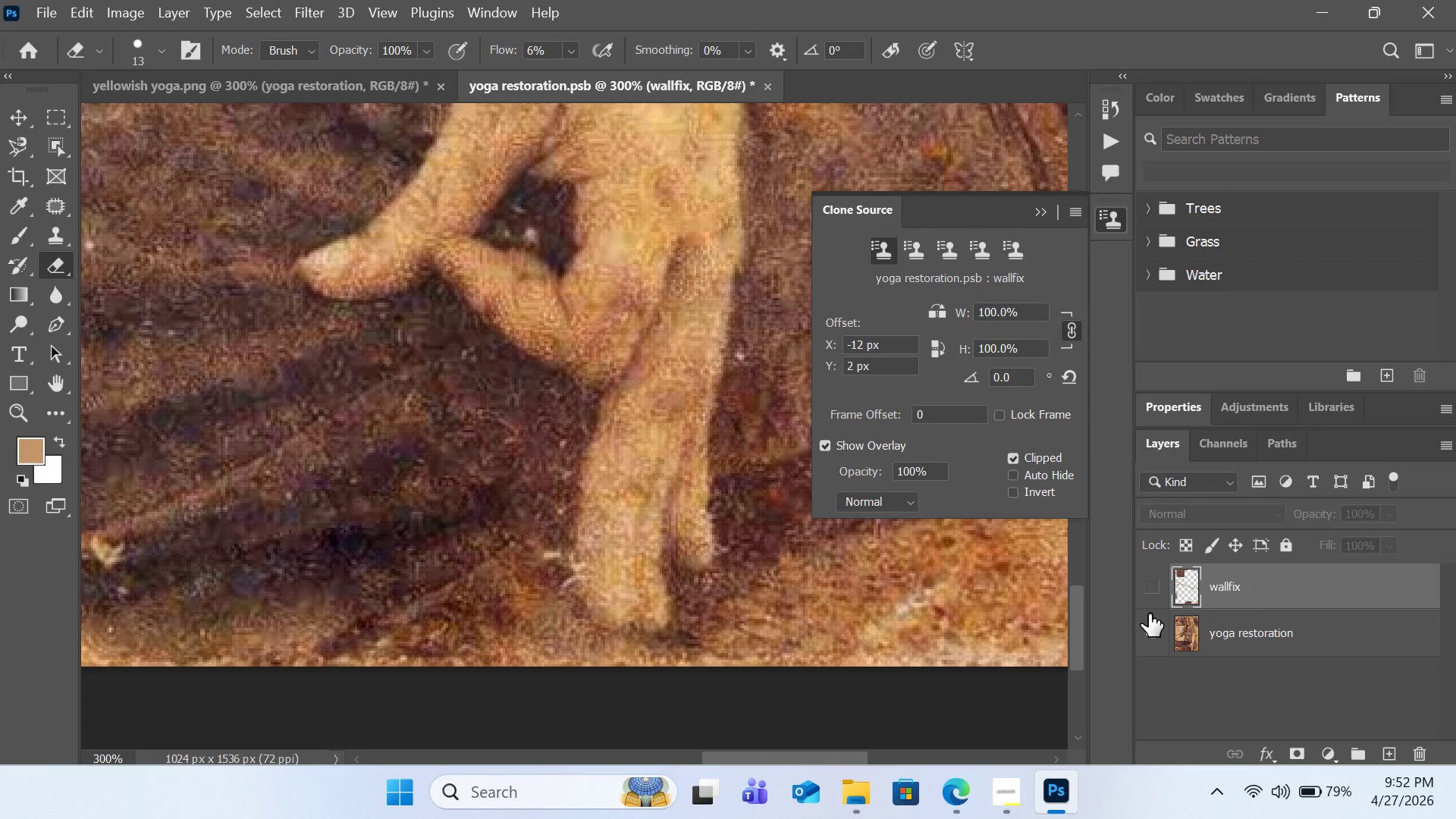 
double_click([1145, 589])
 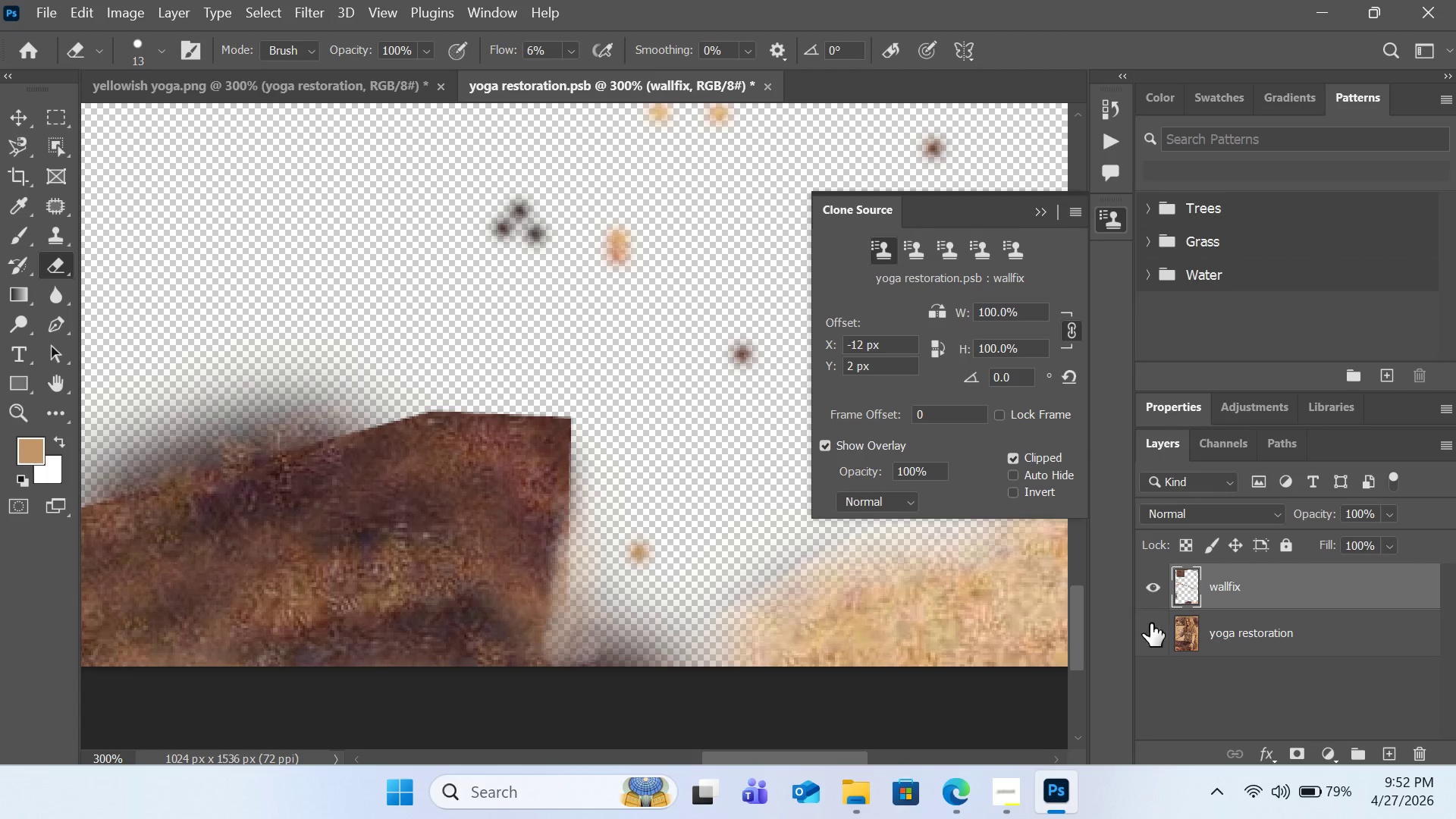 
left_click([1150, 632])
 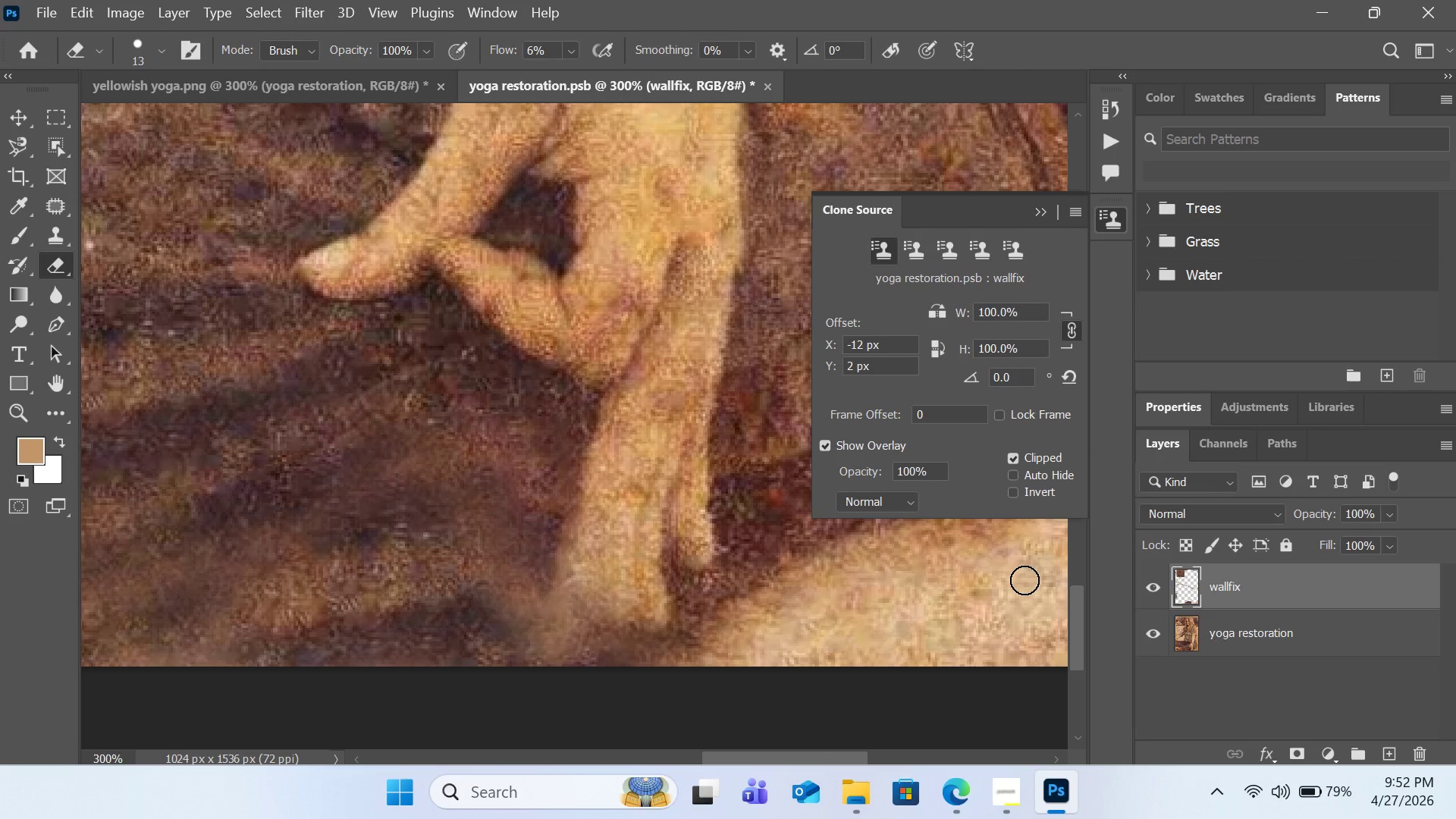 
scroll: coordinate [1020, 566], scroll_direction: up, amount: 5.0
 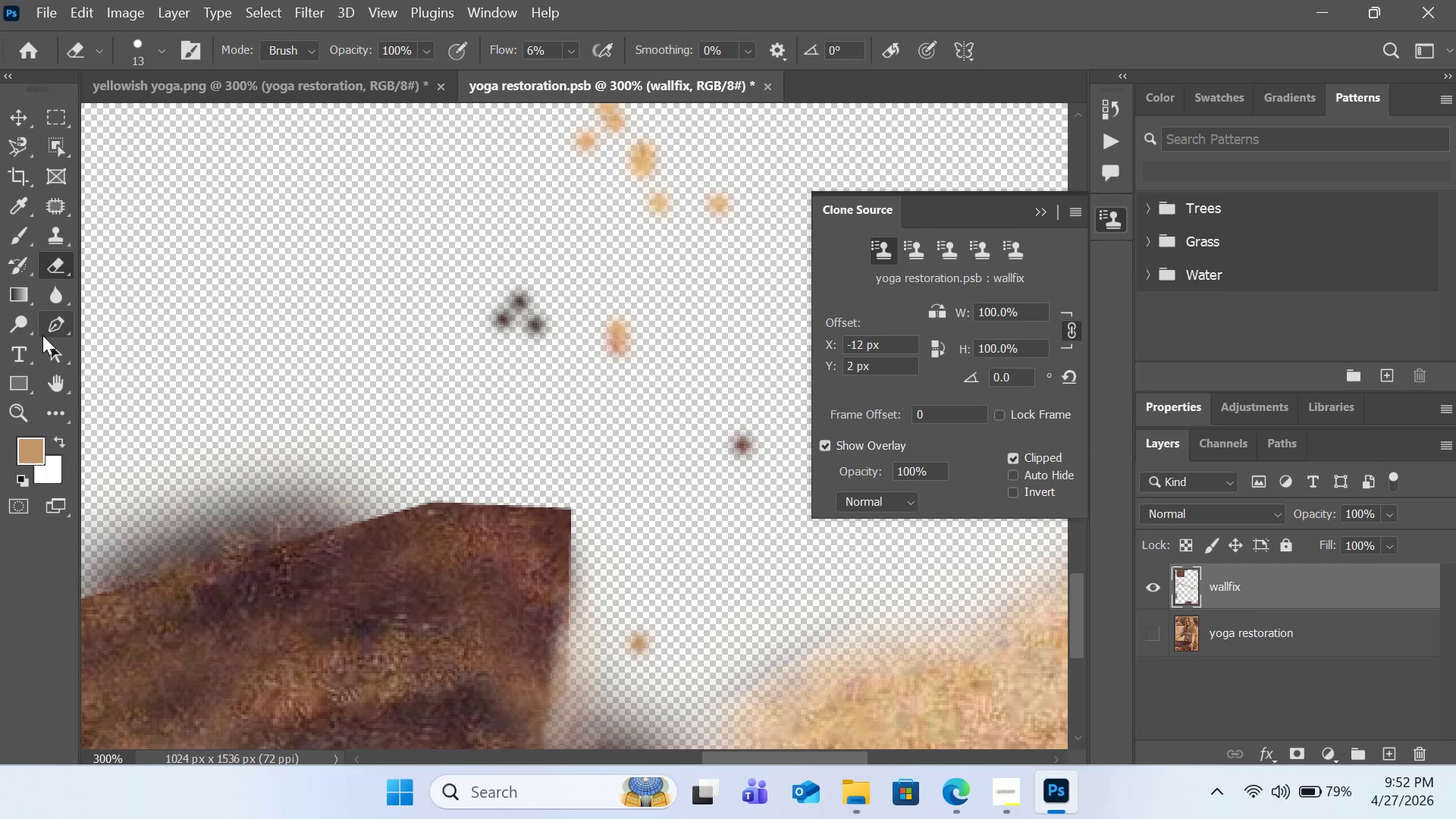 
wait(9.27)
 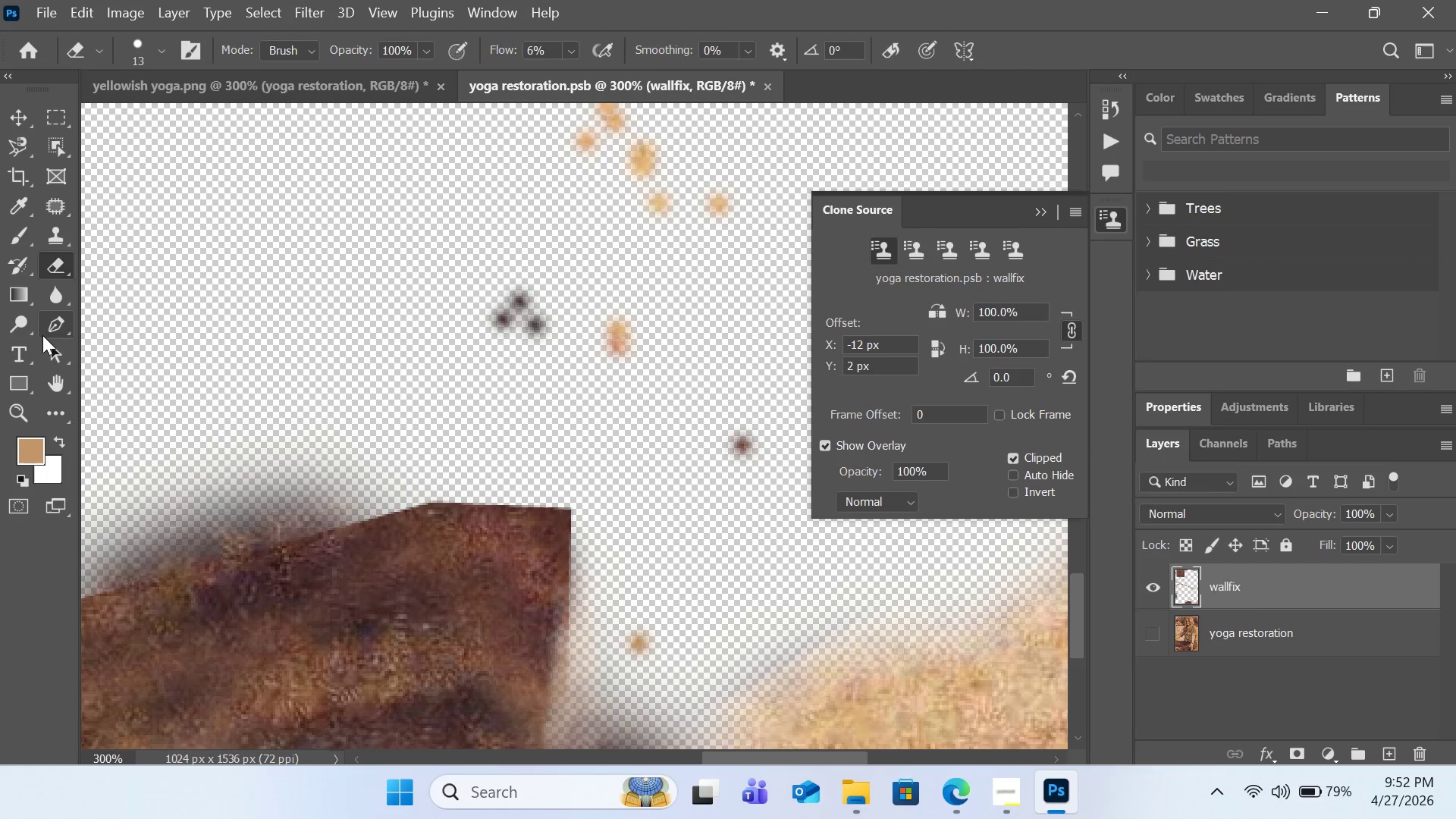 
hold_key(key=BracketRight, duration=0.83)
 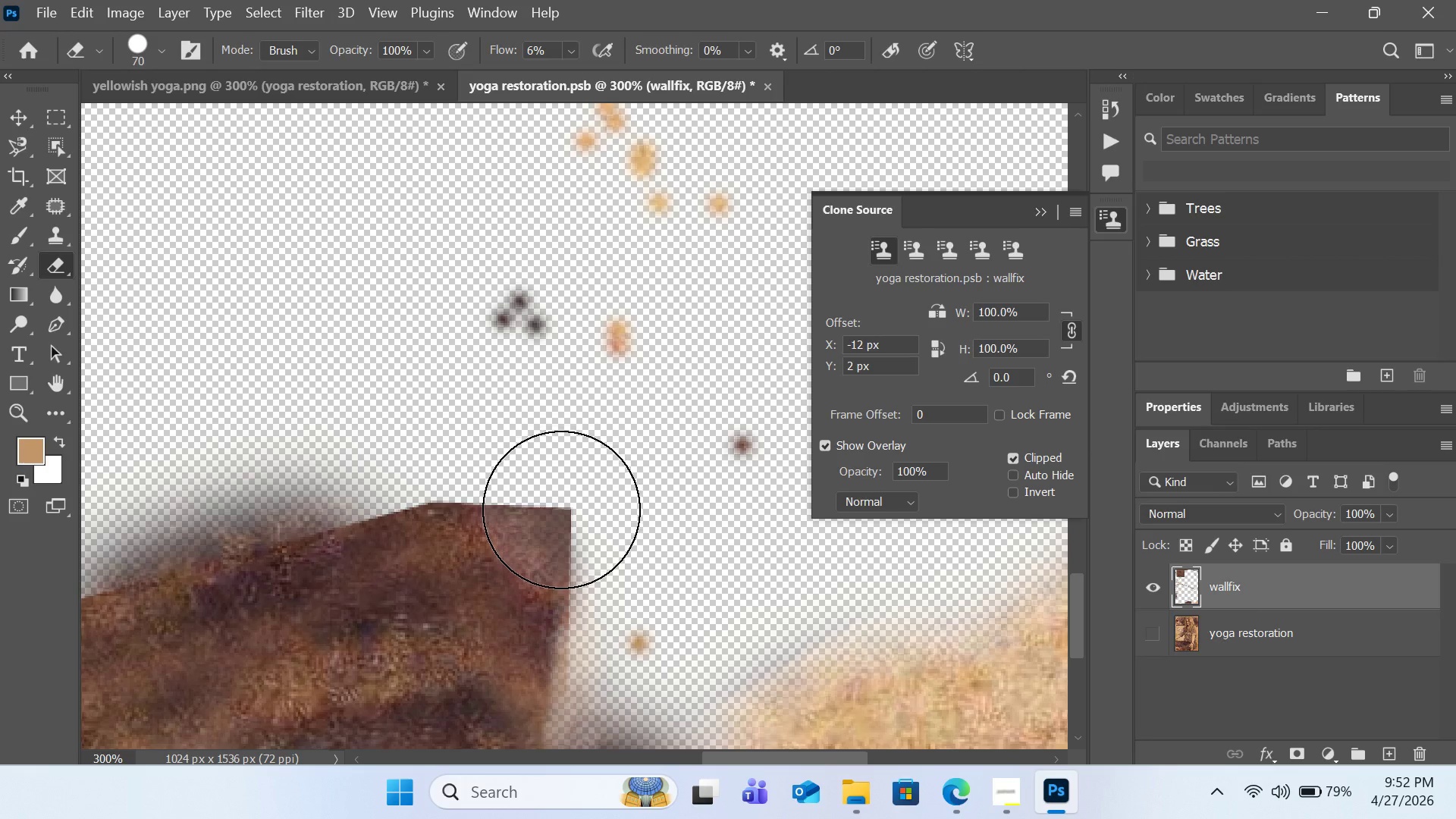 
left_click_drag(start_coordinate=[561, 508], to_coordinate=[735, 756])
 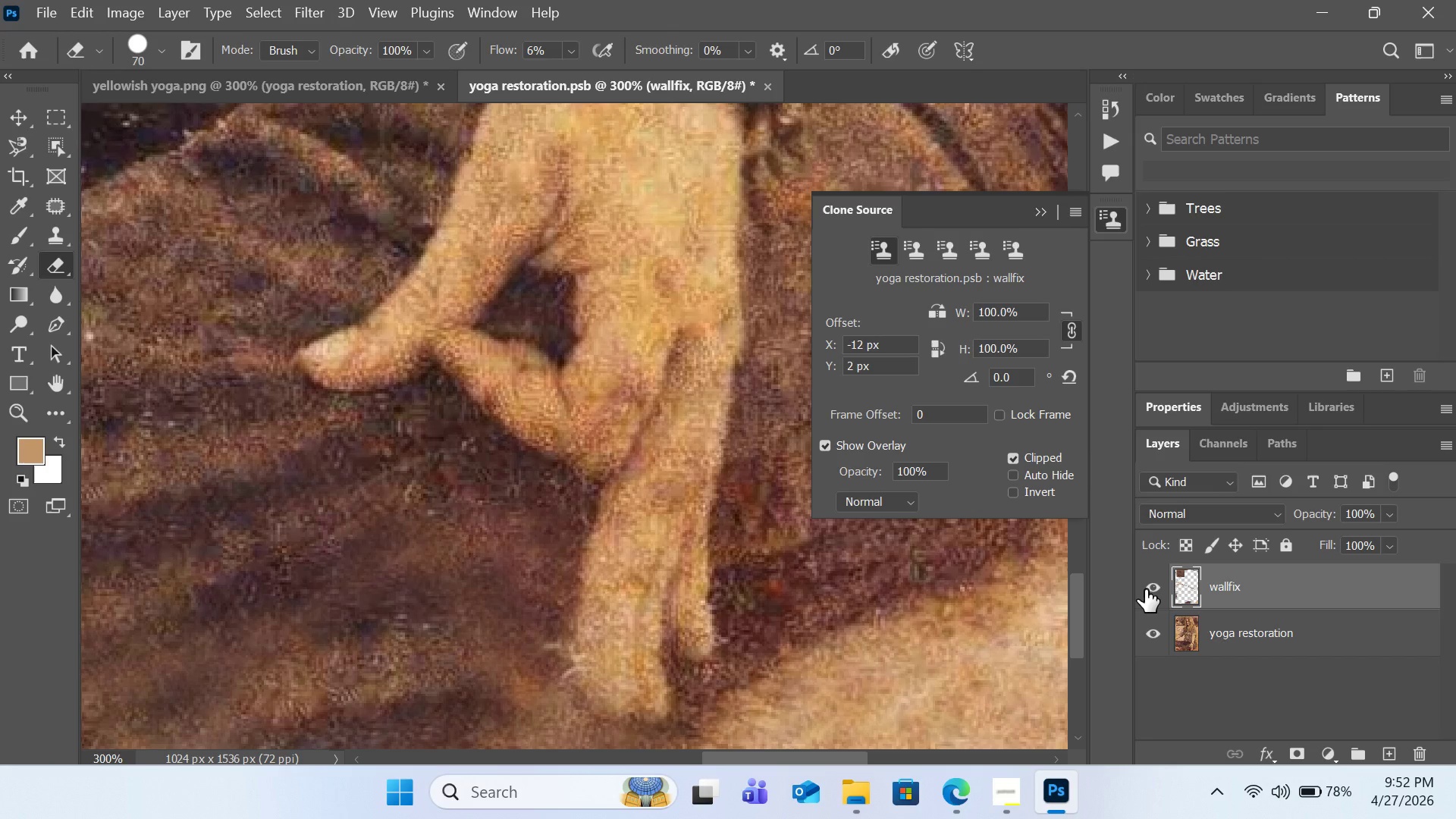 
left_click([1145, 589])
 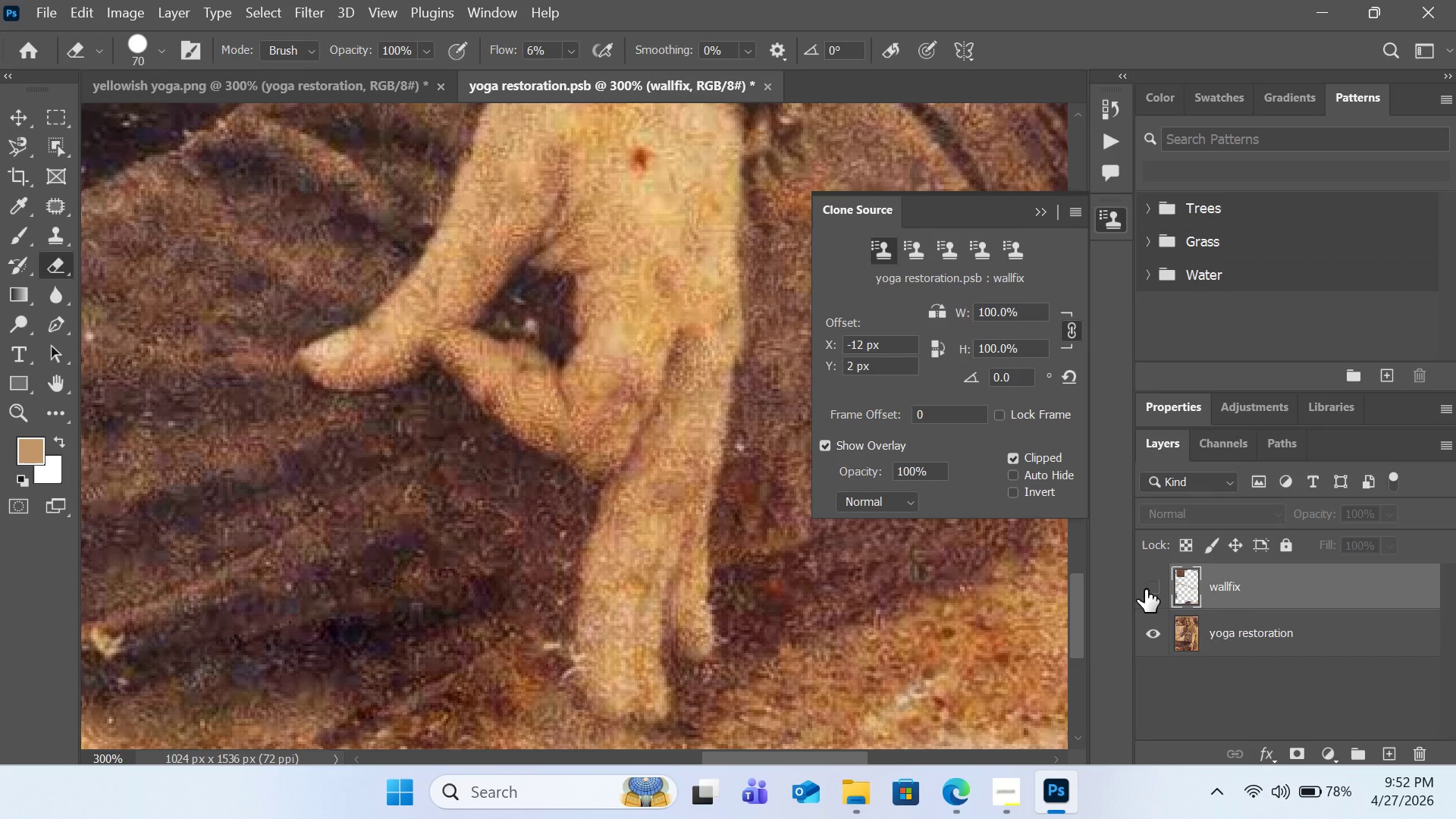 
left_click([1145, 589])
 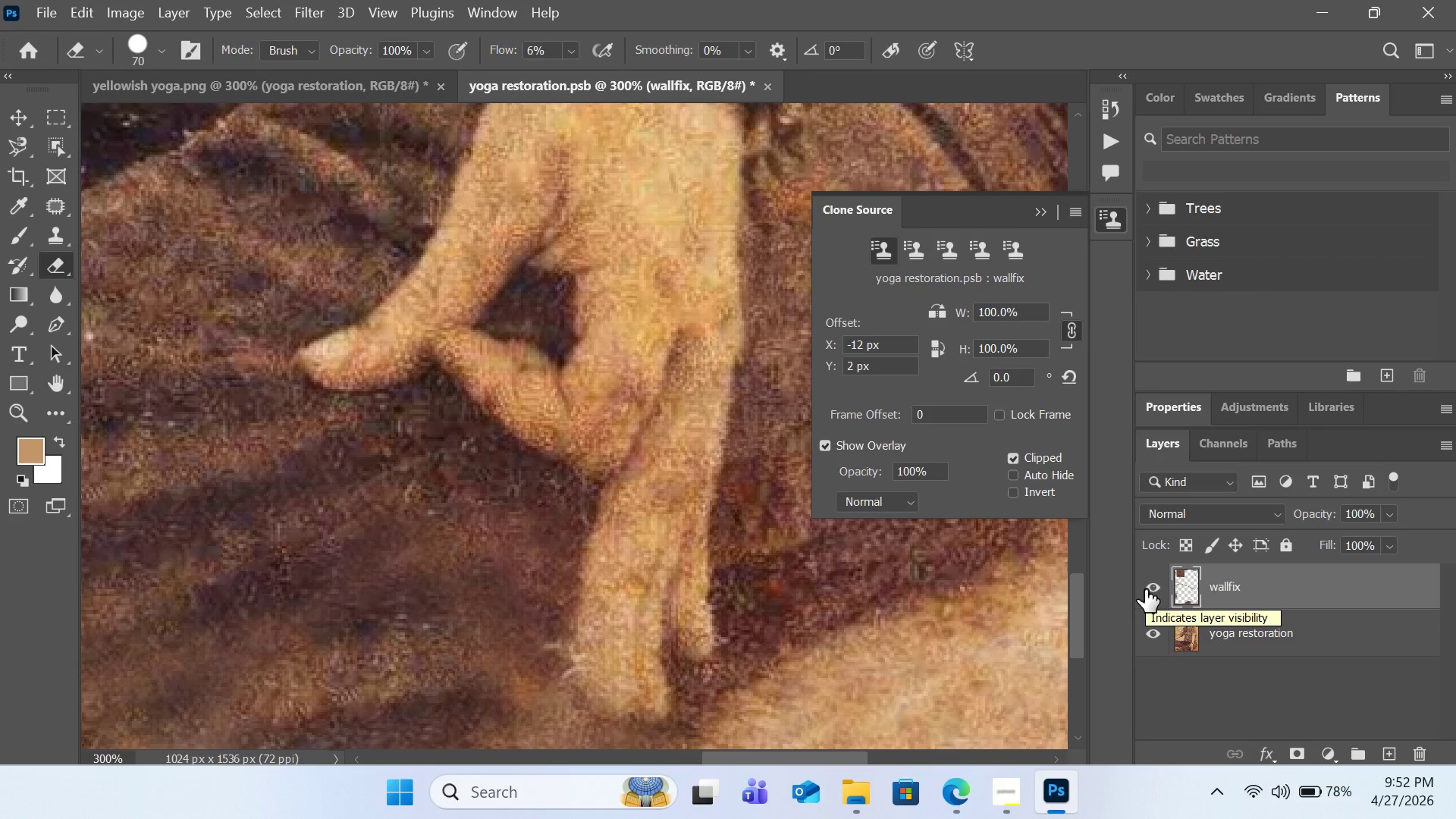 
left_click([1144, 628])
 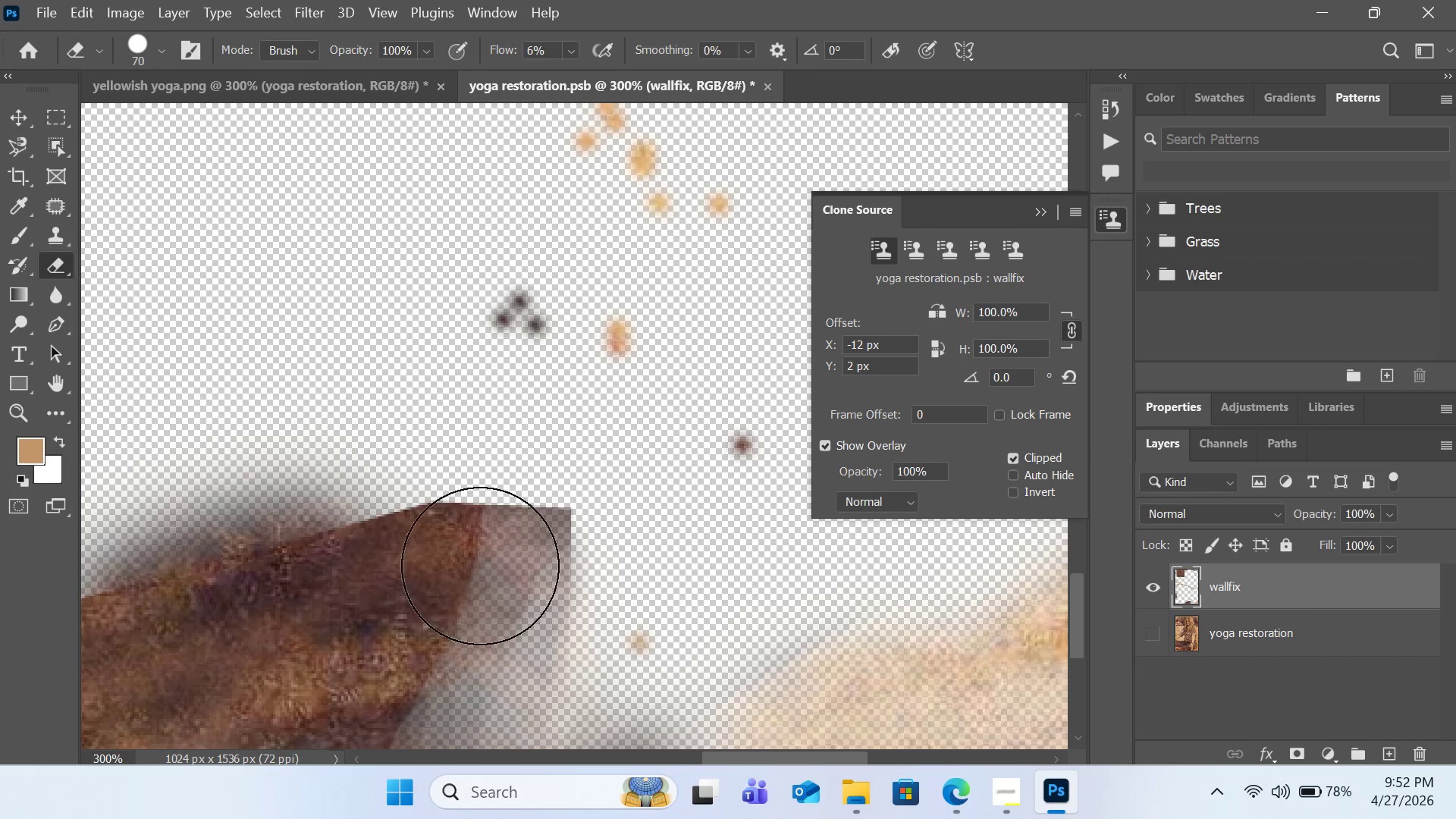 
left_click_drag(start_coordinate=[458, 560], to_coordinate=[344, 690])
 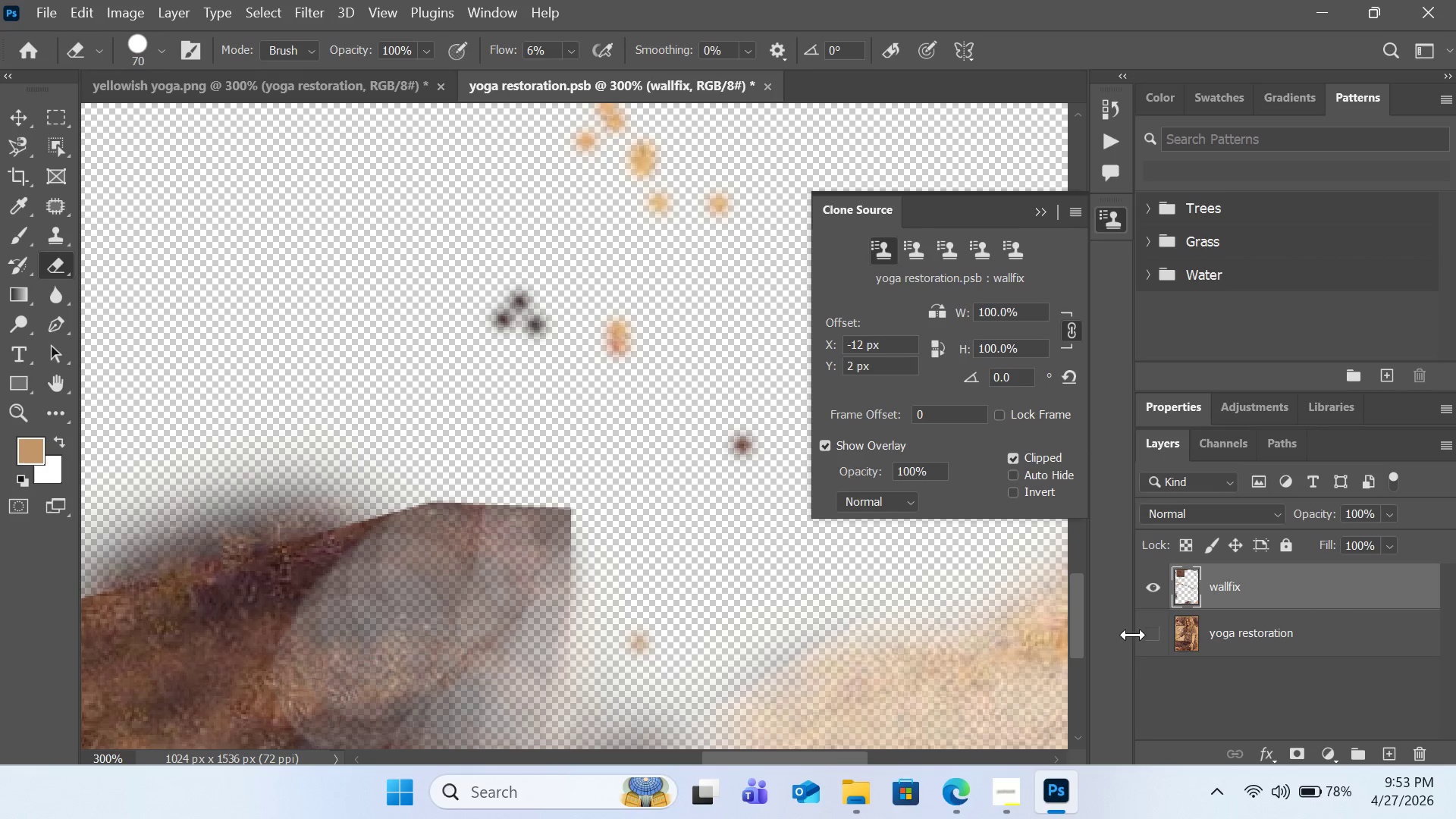 
double_click([1150, 633])
 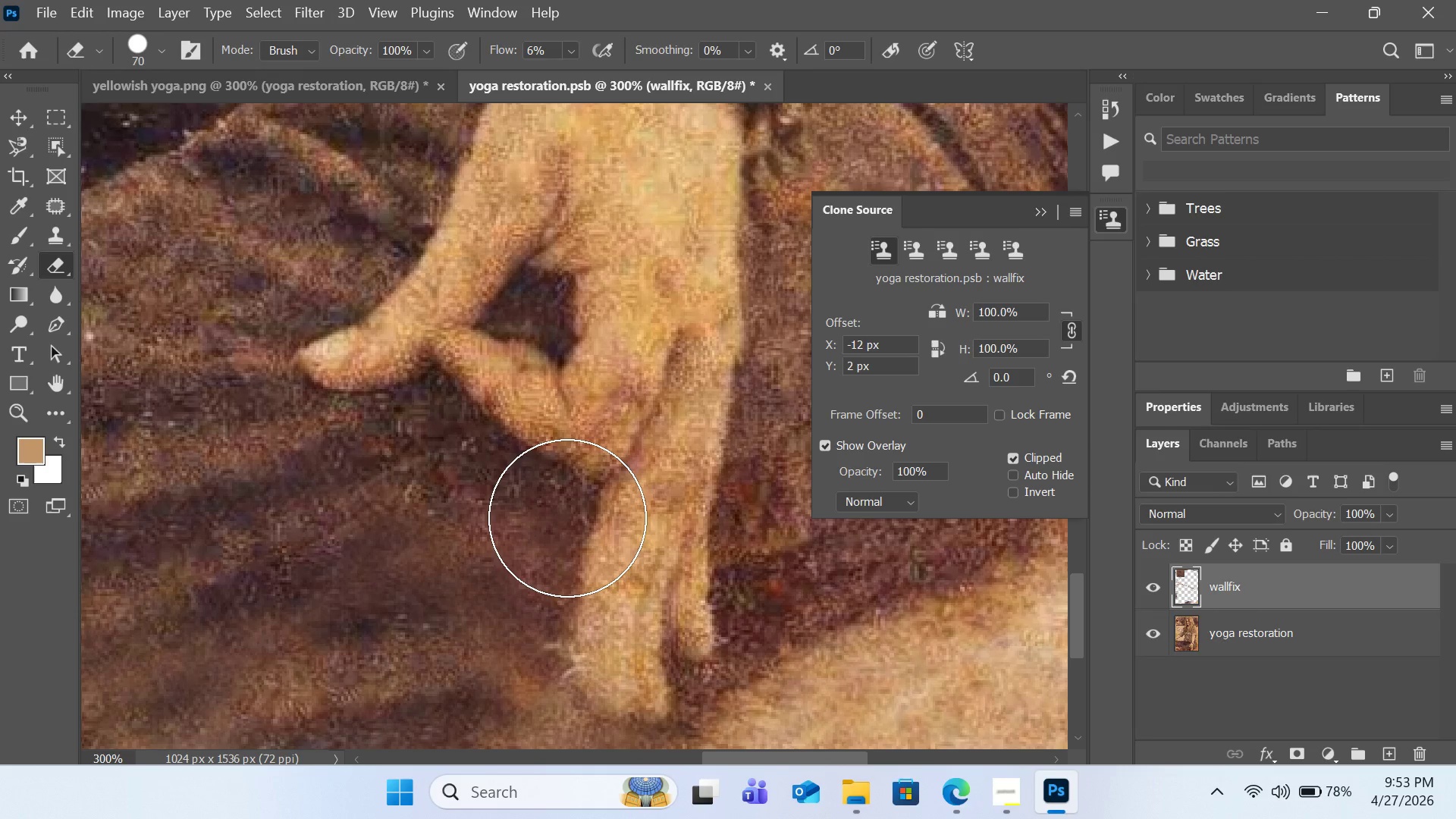 
wait(7.19)
 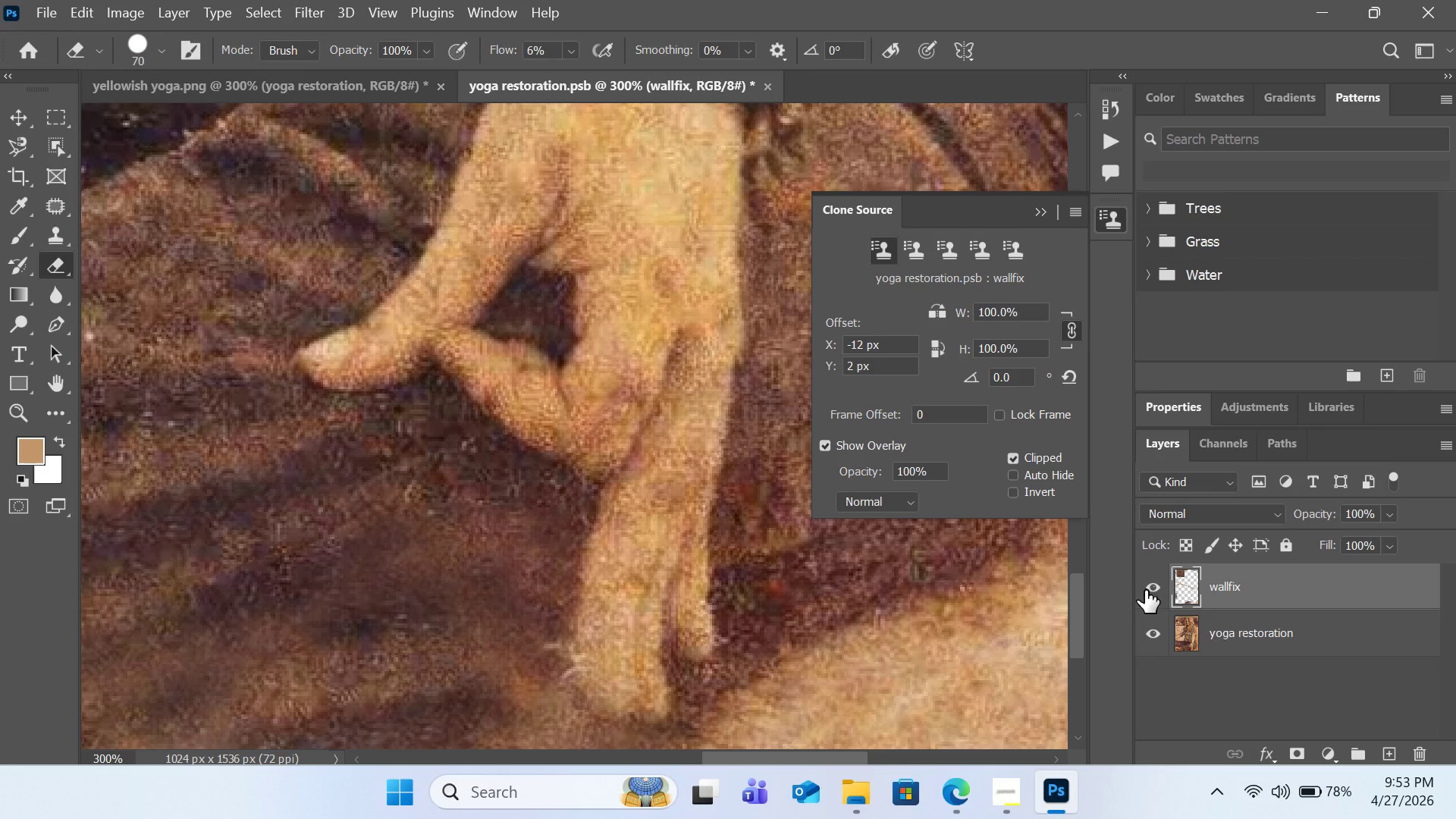 
hold_key(key=AltLeft, duration=1.91)
left_click([49, 228])
 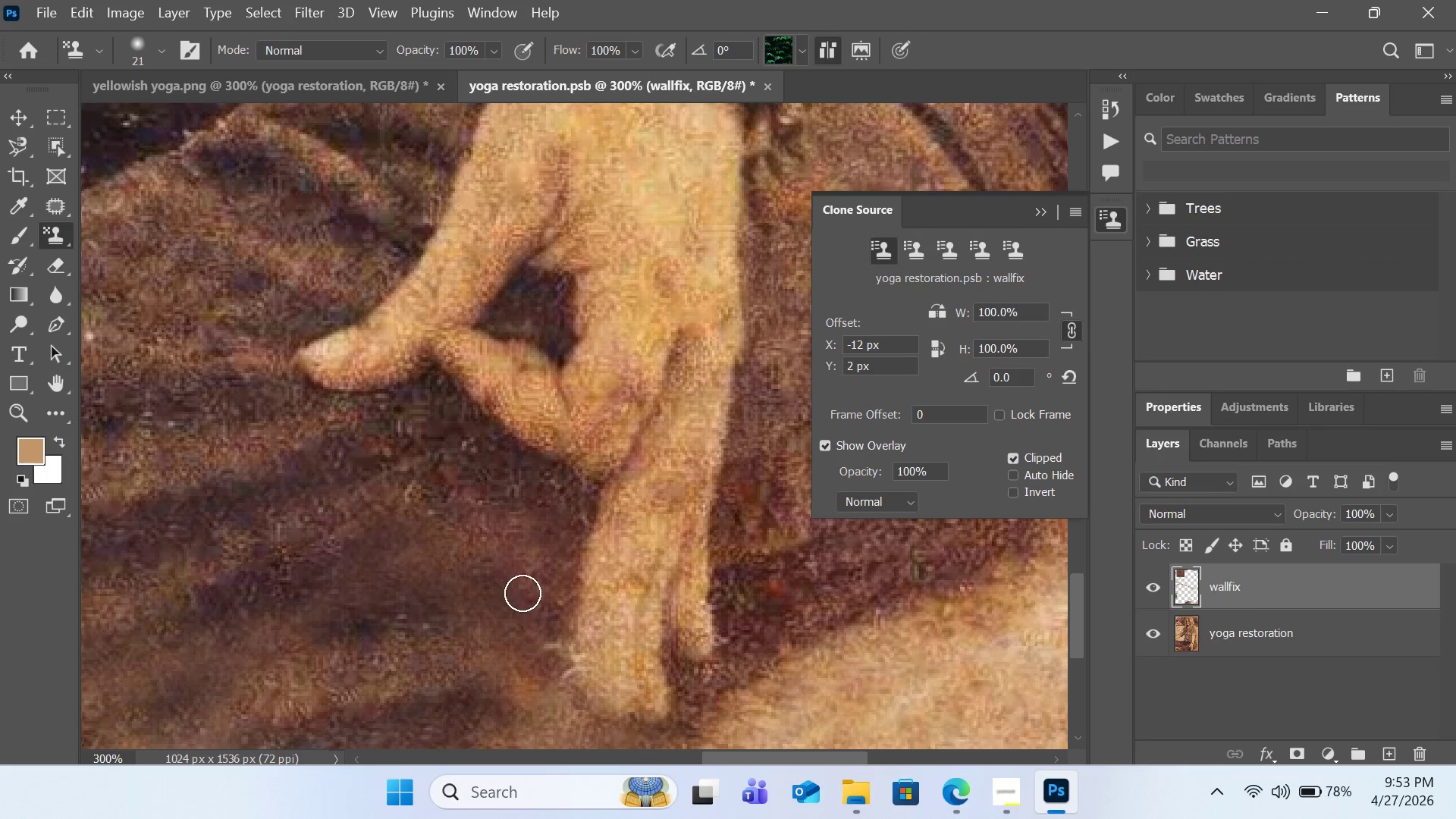 
key(Alt+AltLeft)
 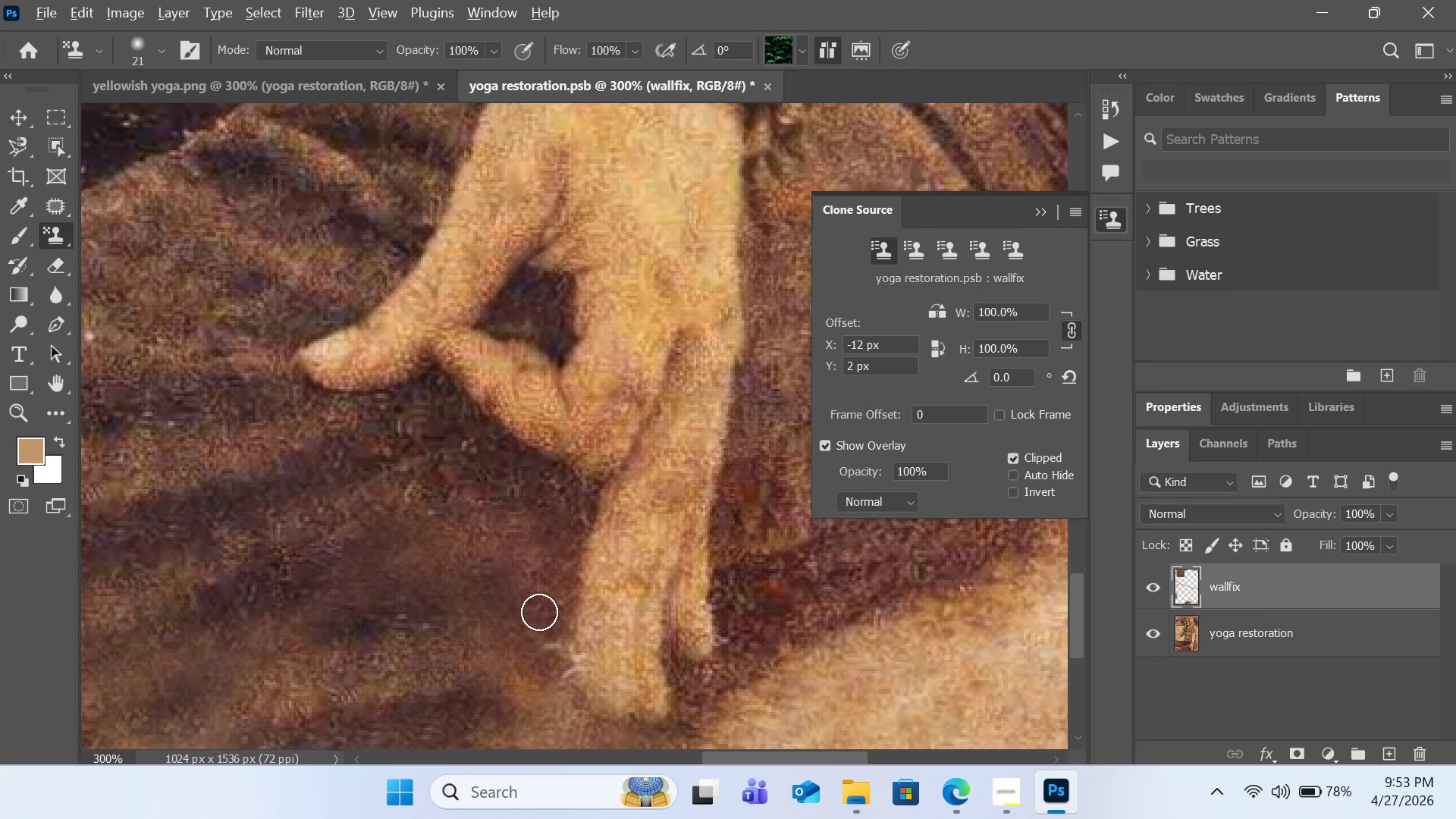 
left_click([539, 612])
 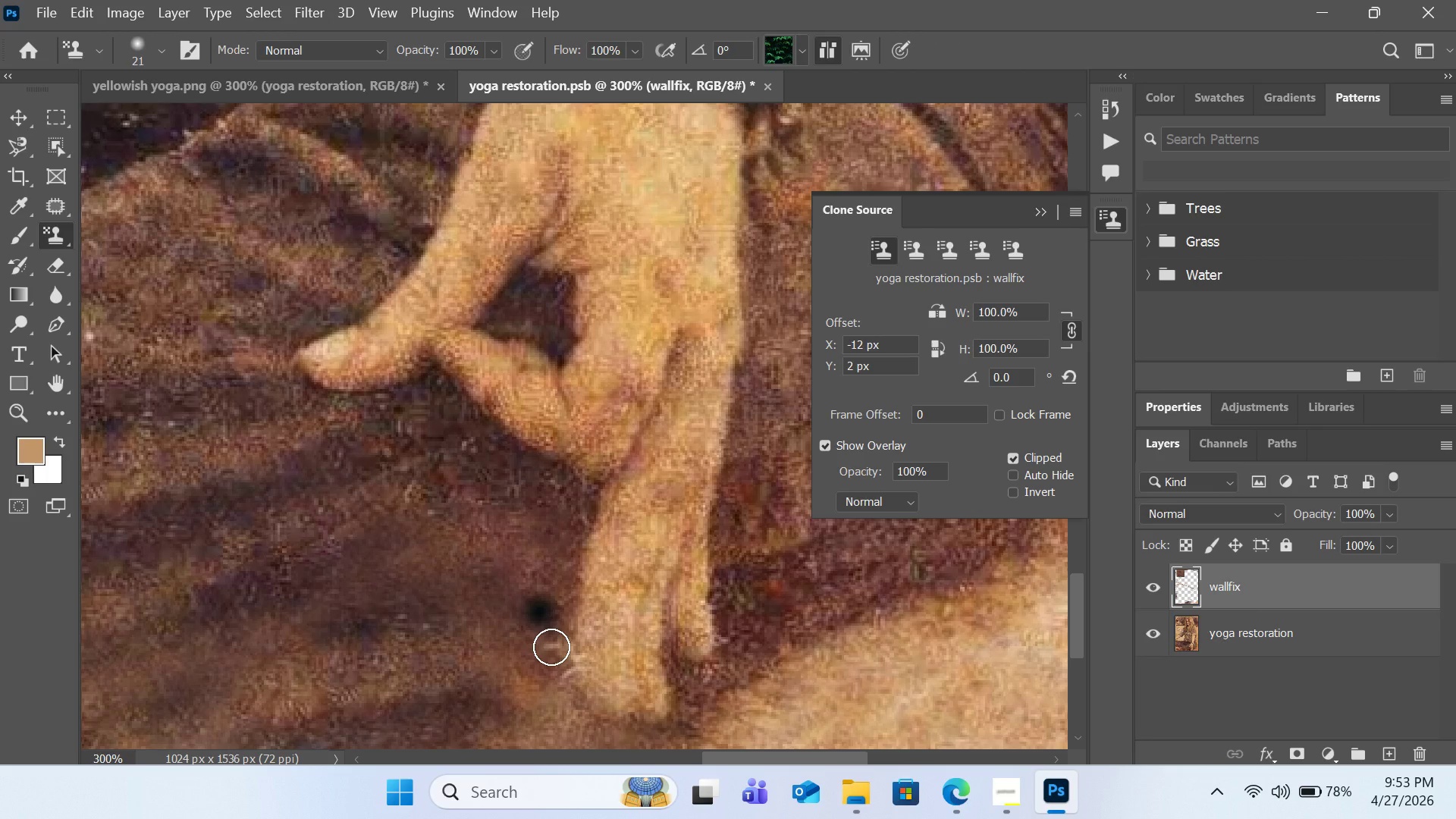 
hold_key(key=AltLeft, duration=0.52)
 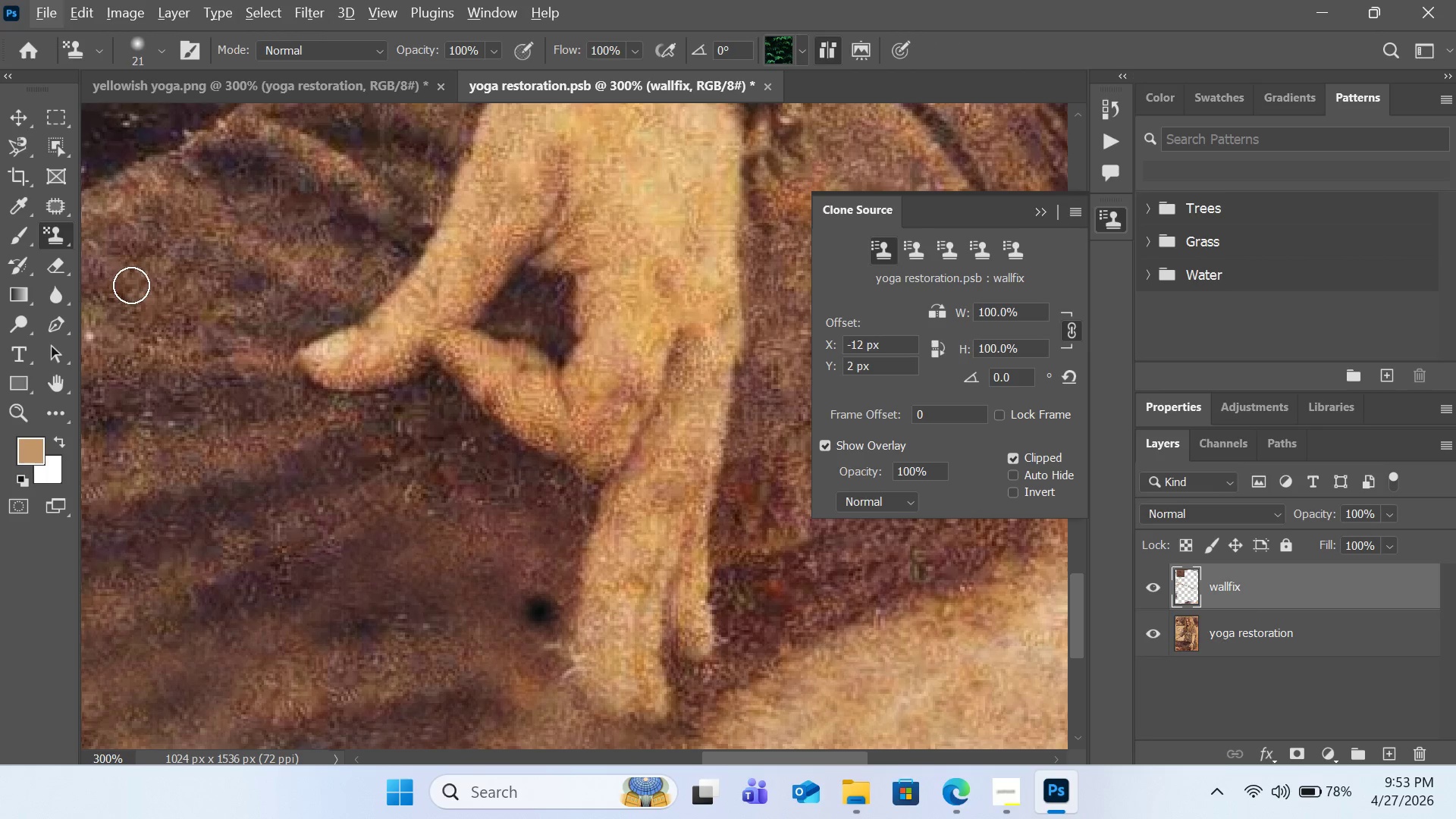 
key(Alt+AltLeft)
 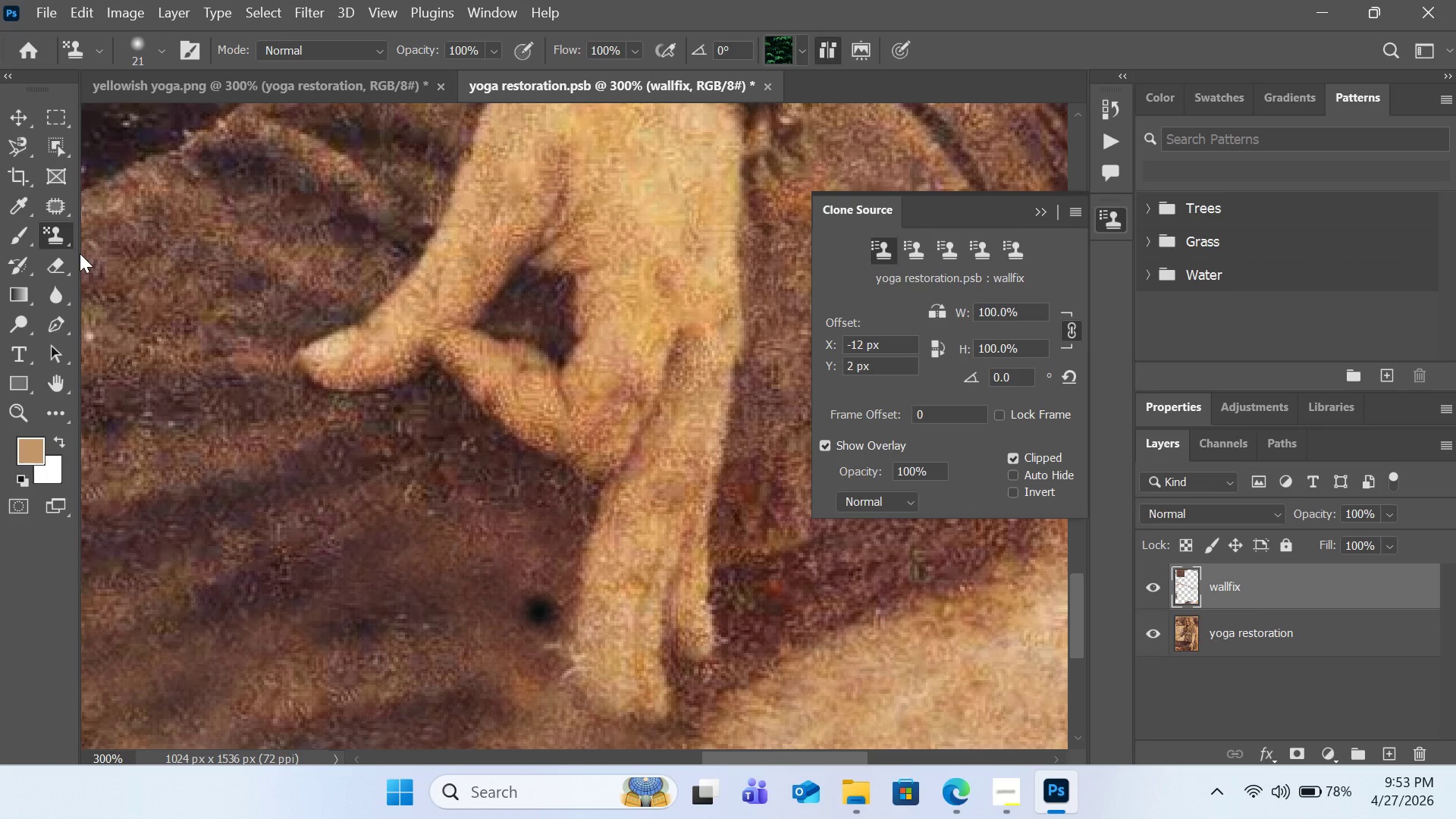 
key(Control+Z)
 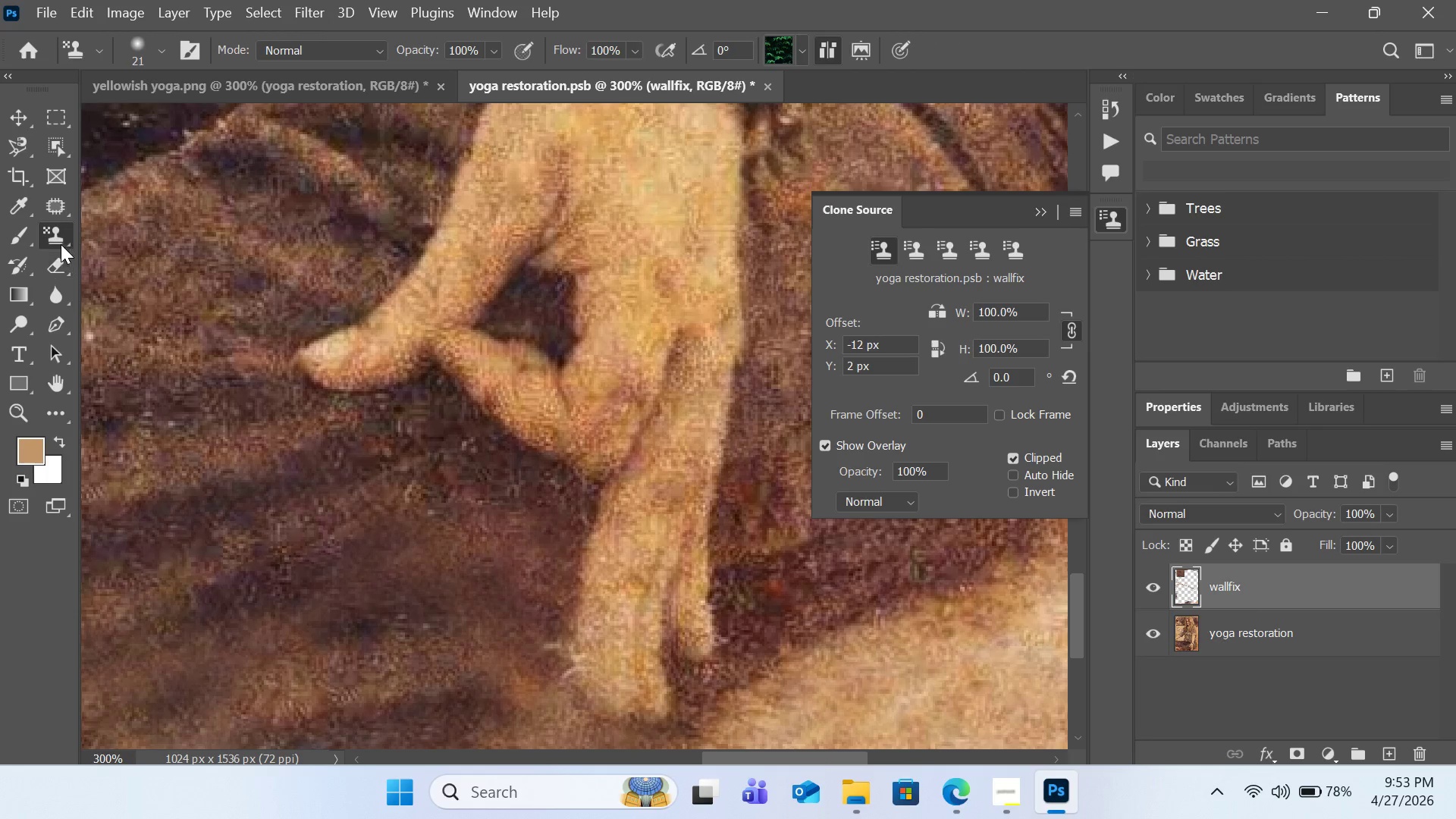 
left_click([53, 236])
 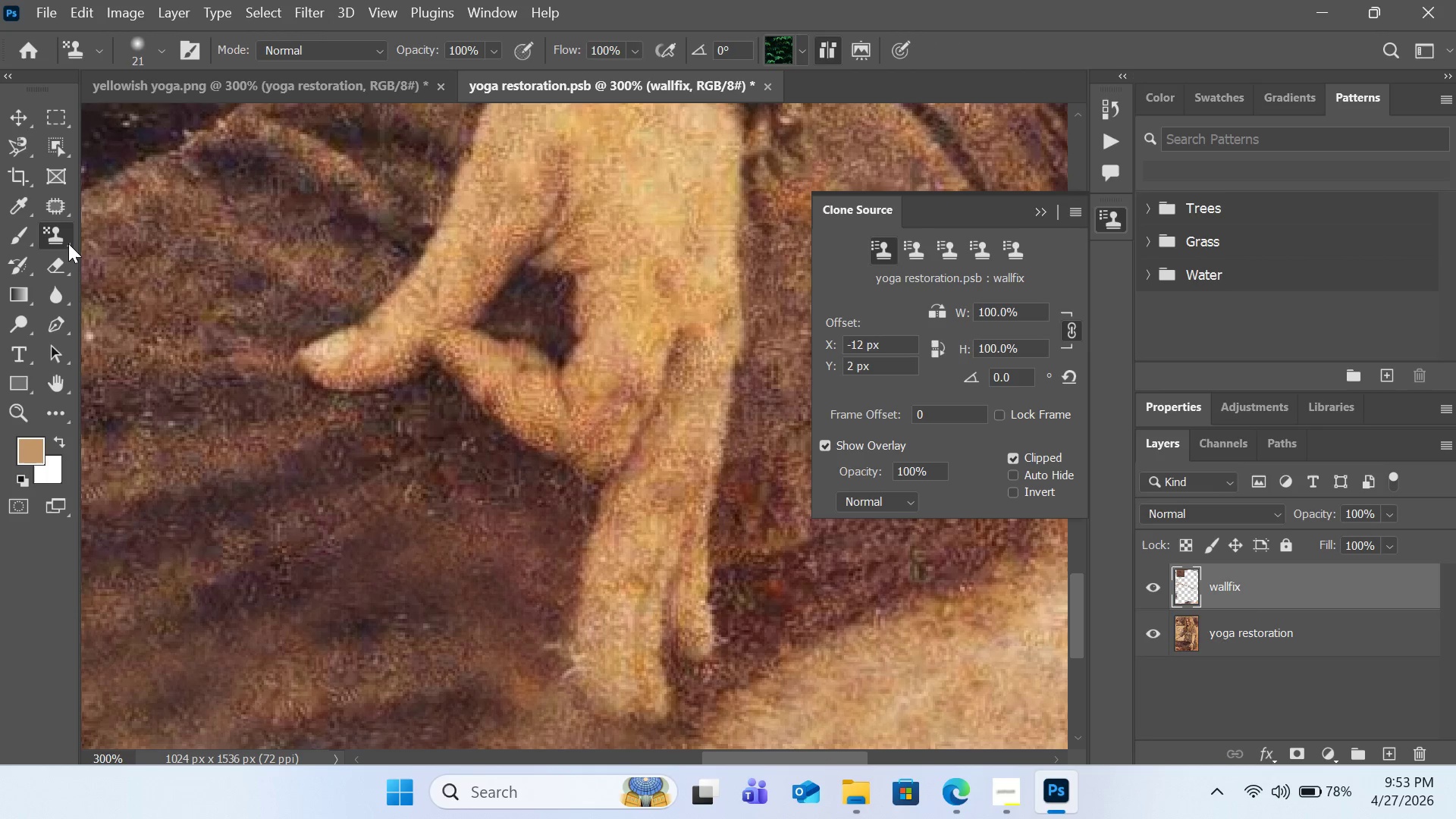 
left_click([68, 243])
 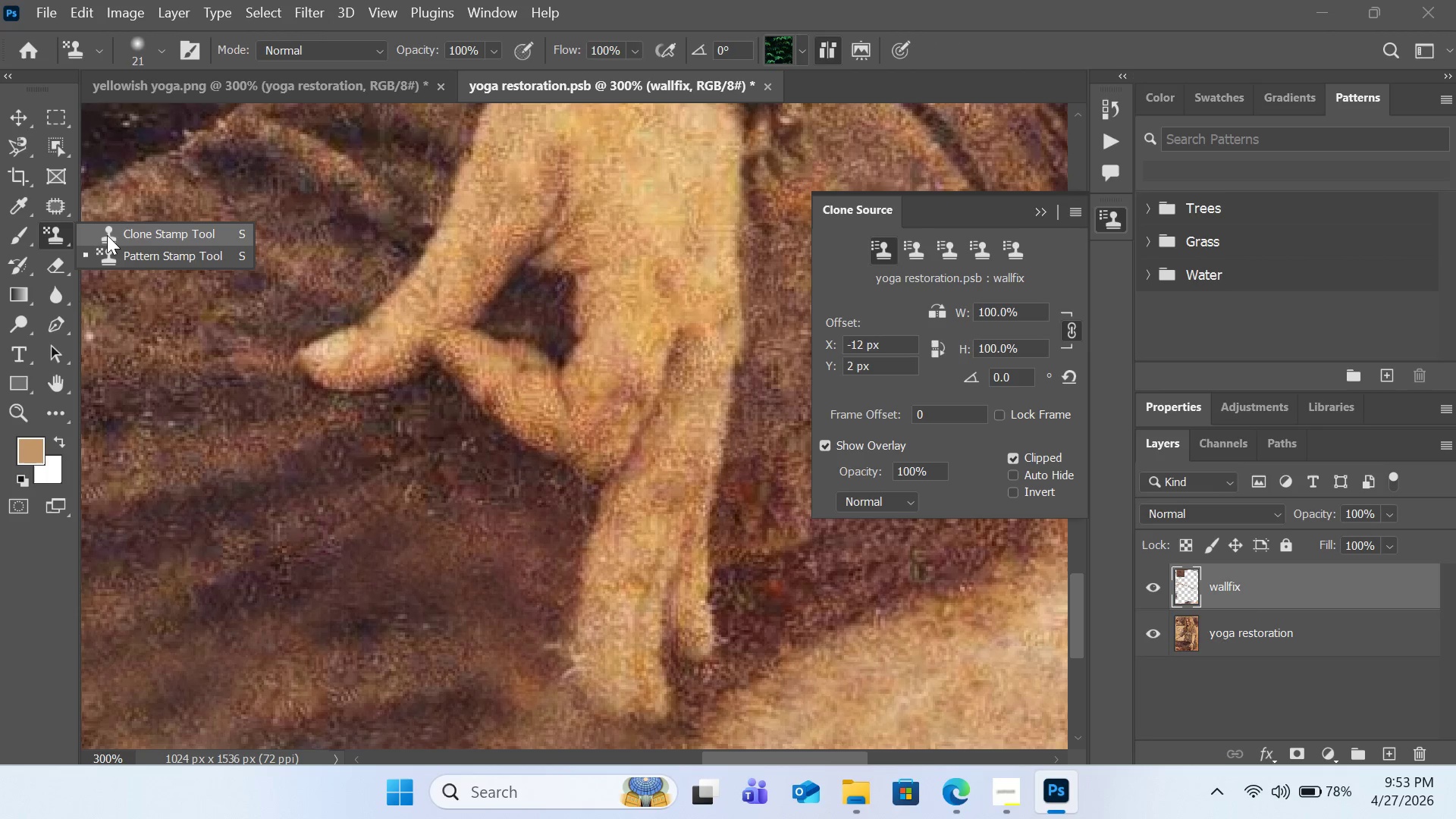 
left_click([109, 234])
 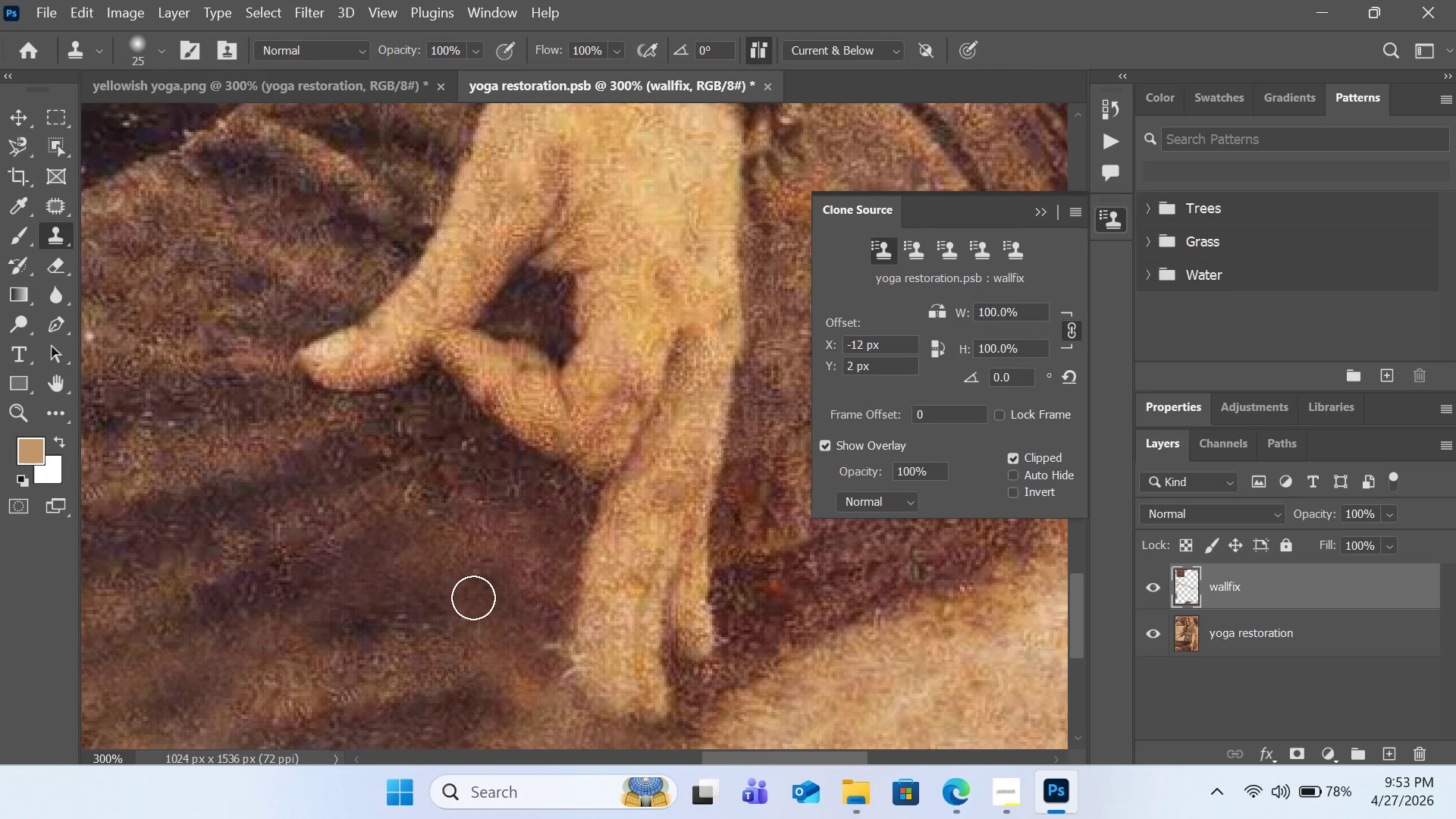 
hold_key(key=AltLeft, duration=0.55)
left_click([528, 600])
 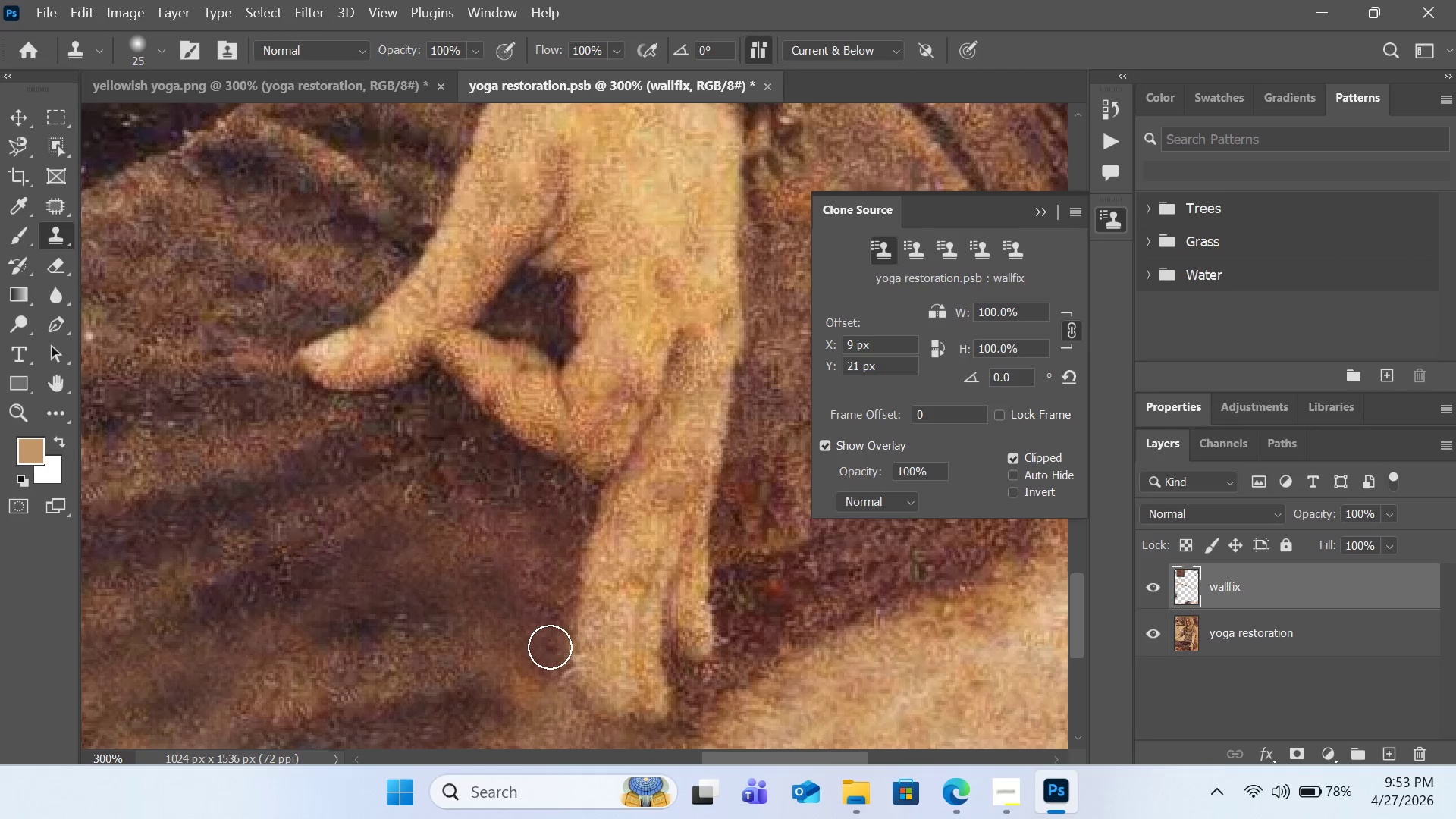 
left_click([550, 647])
 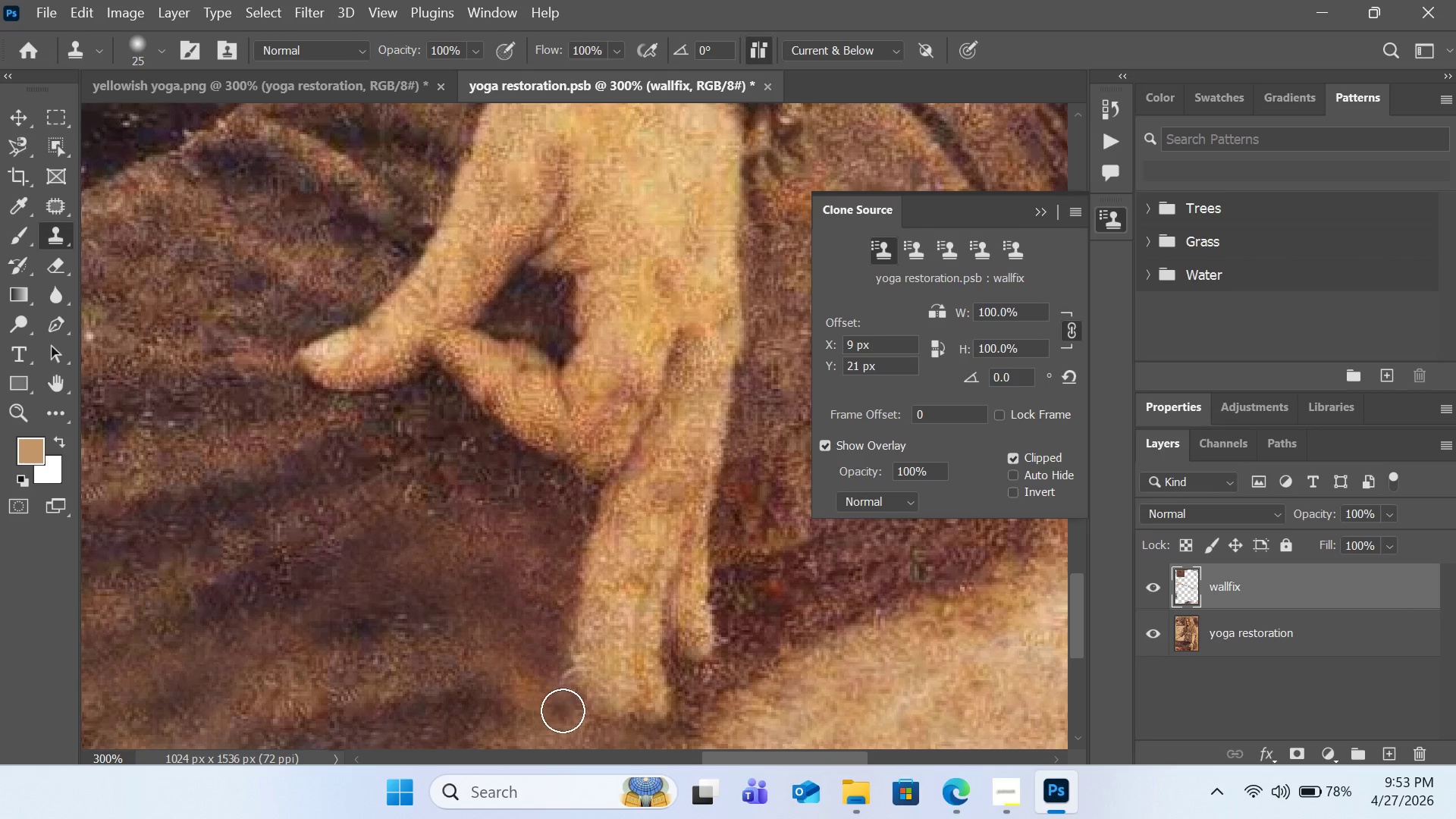 
hold_key(key=AltLeft, duration=0.62)
 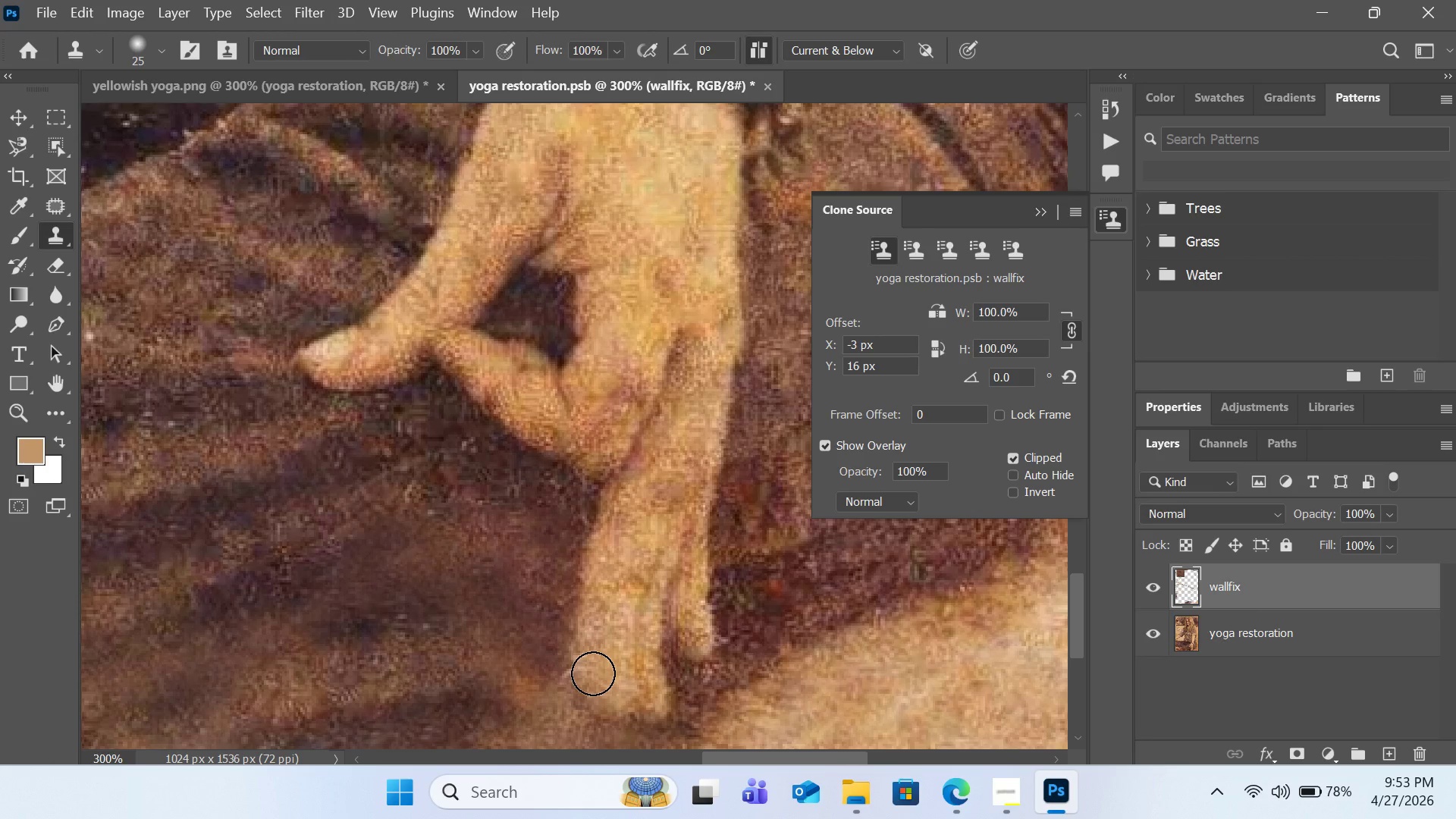 
left_click([593, 673])
 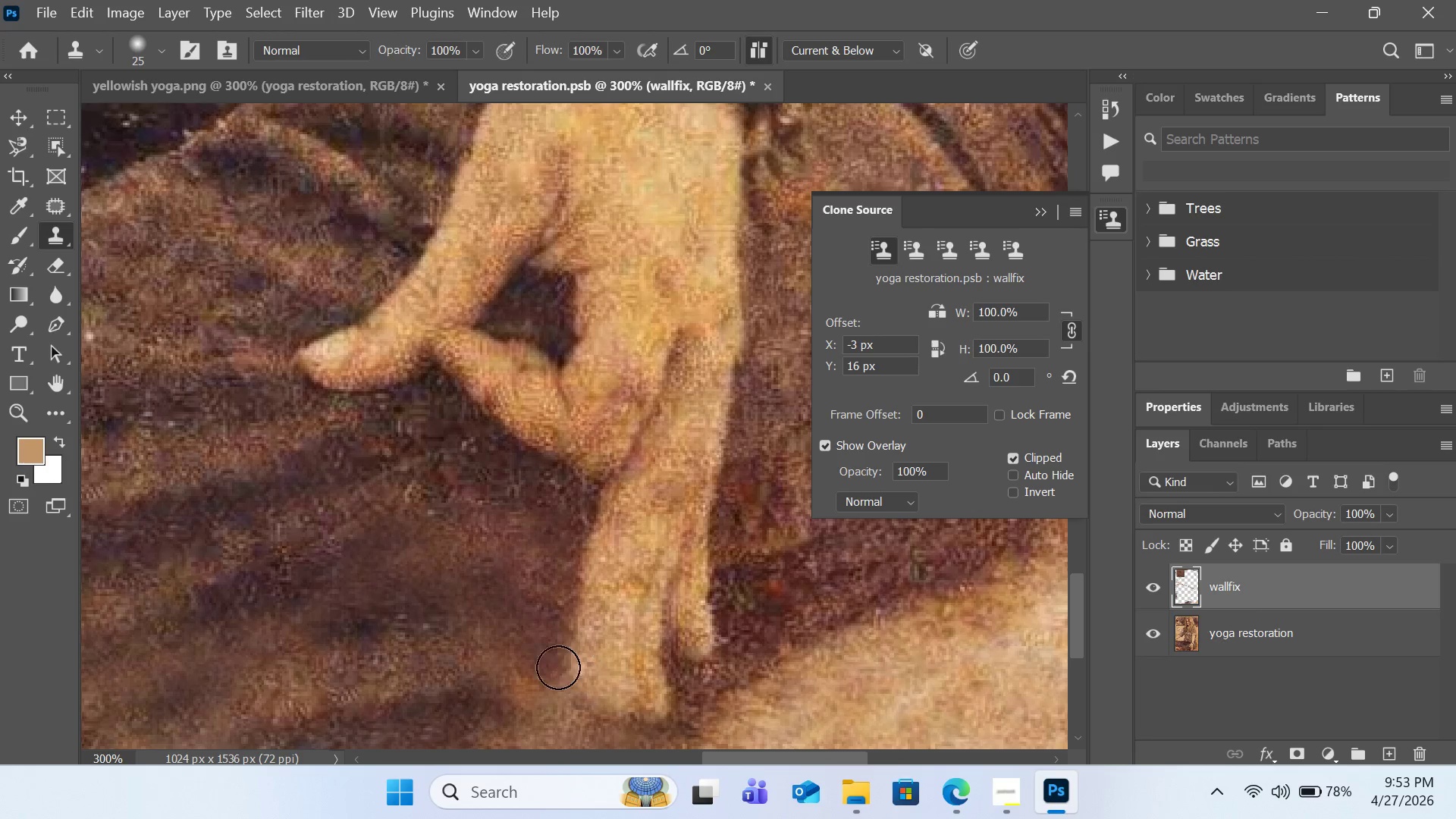 
hold_key(key=AltLeft, duration=0.92)
 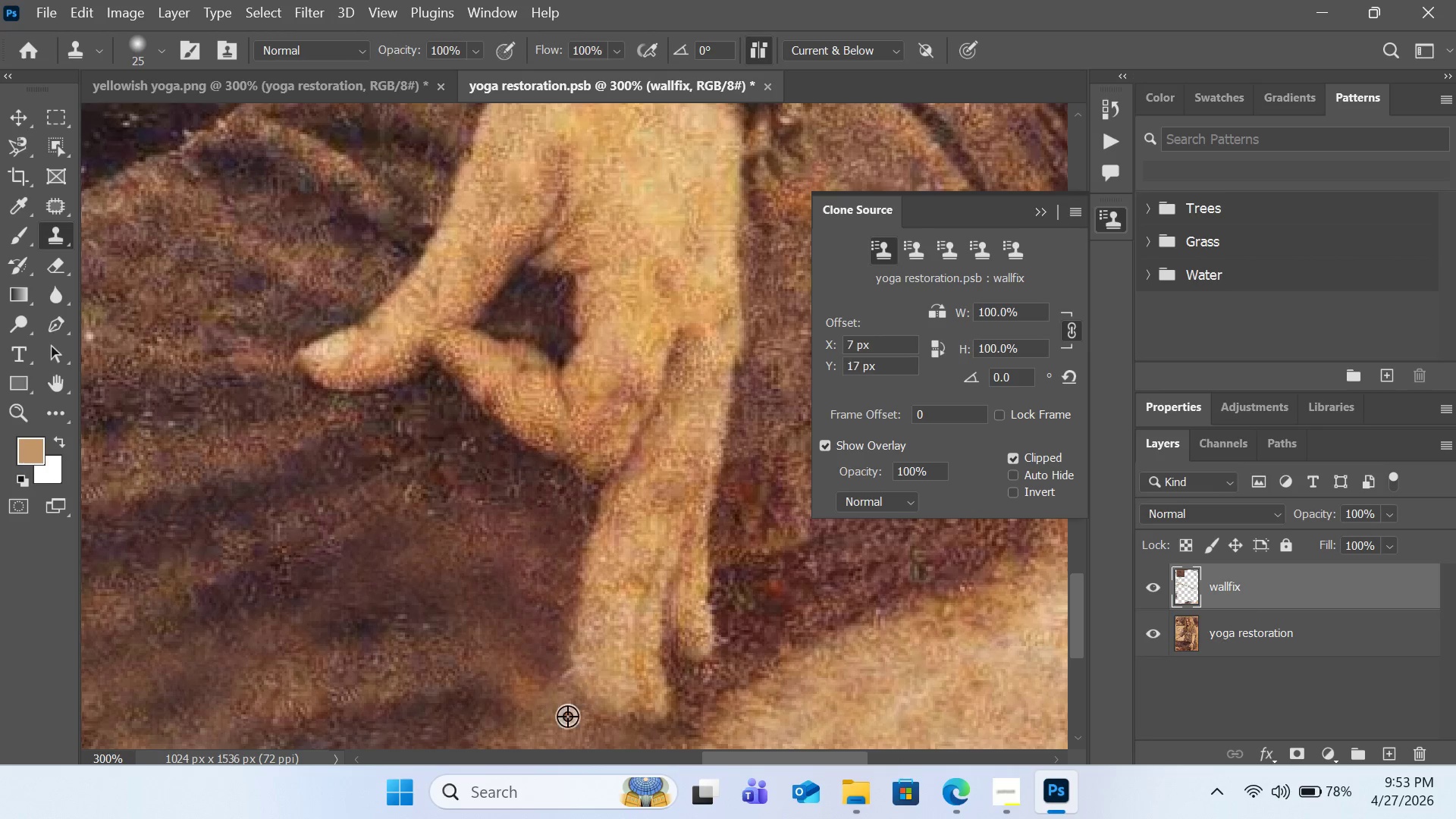 
hold_key(key=AltLeft, duration=0.67)
left_click([576, 711])
 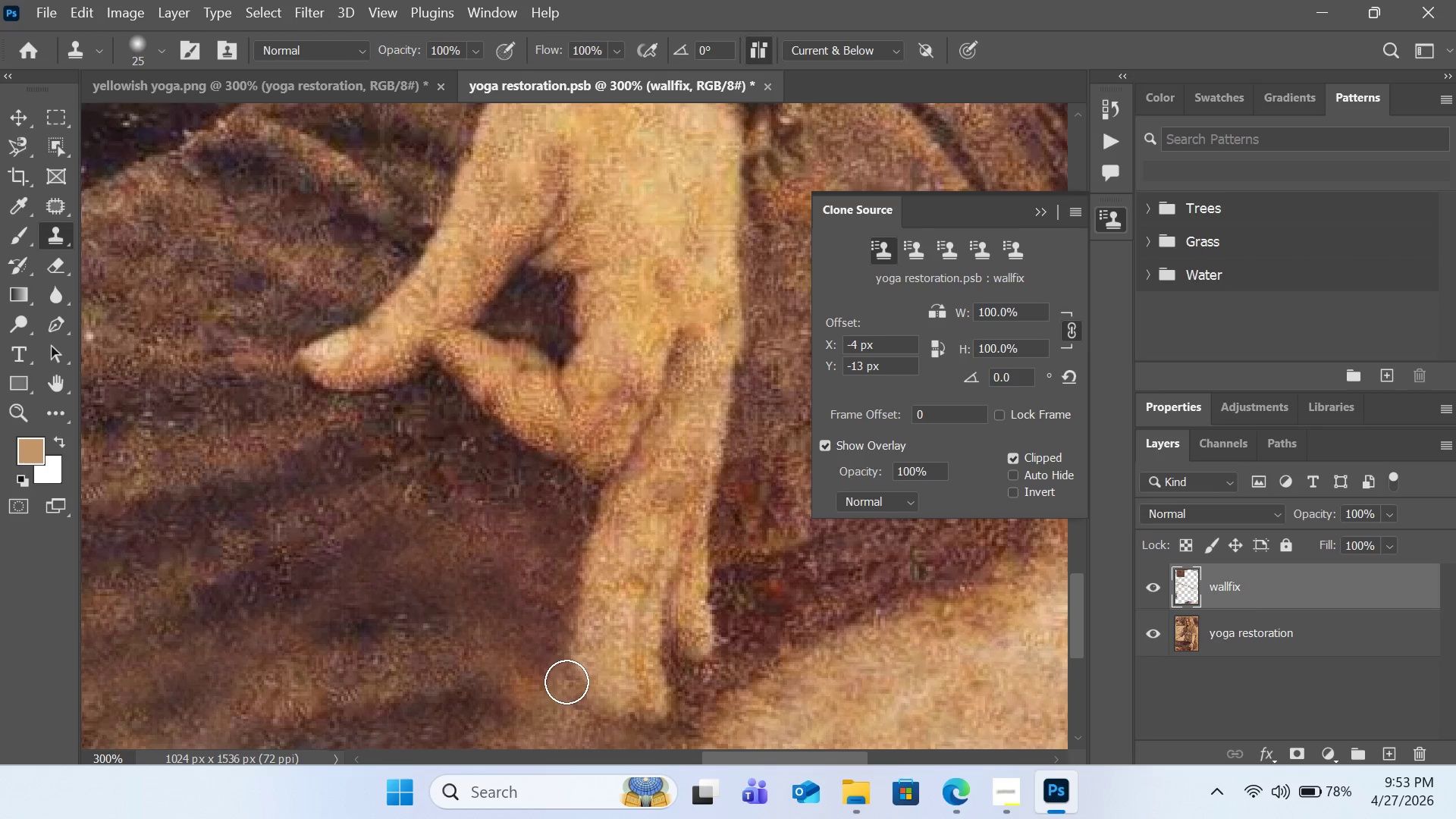 
left_click([566, 682])
 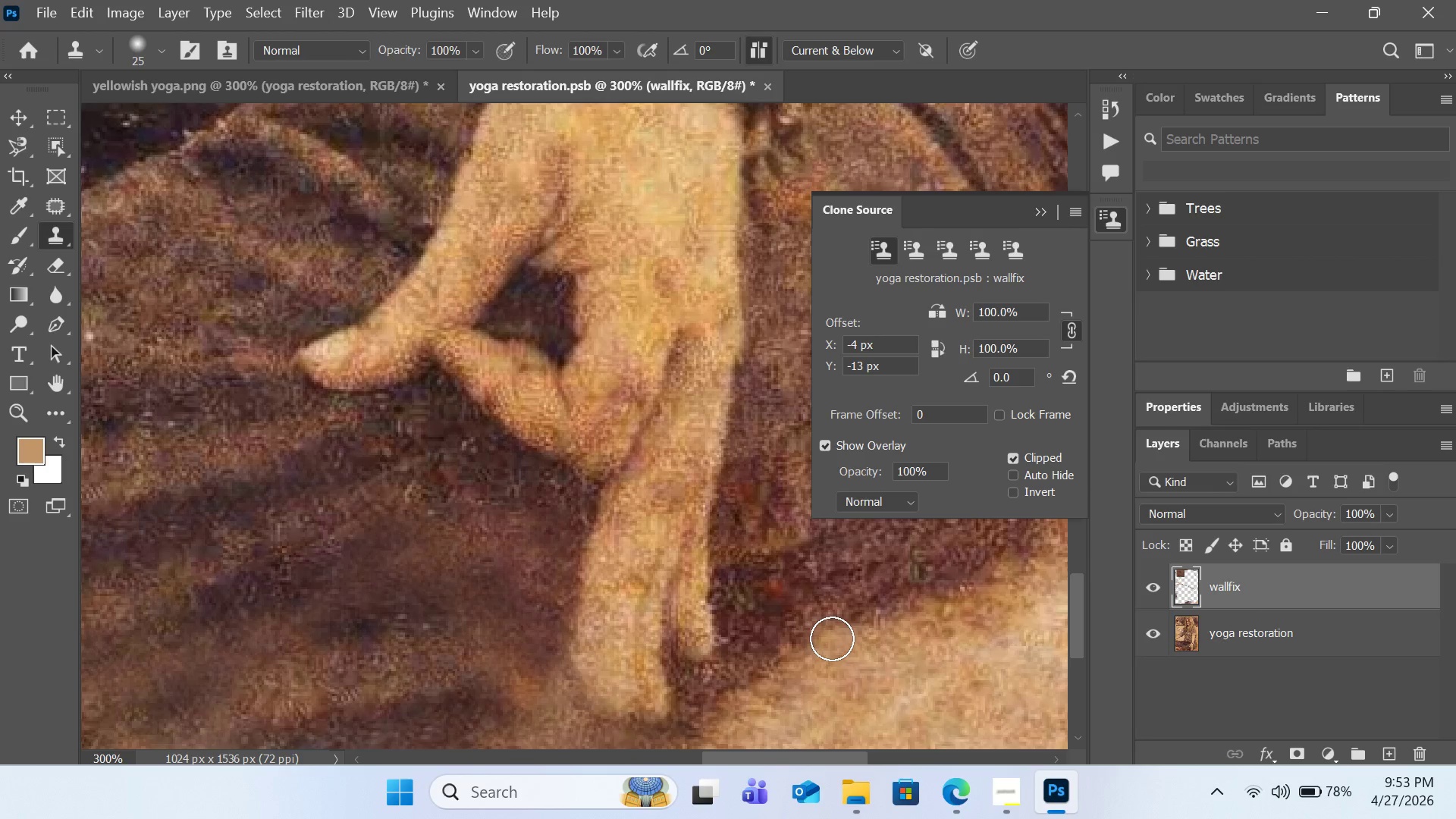 
hold_key(key=AltLeft, duration=0.66)
 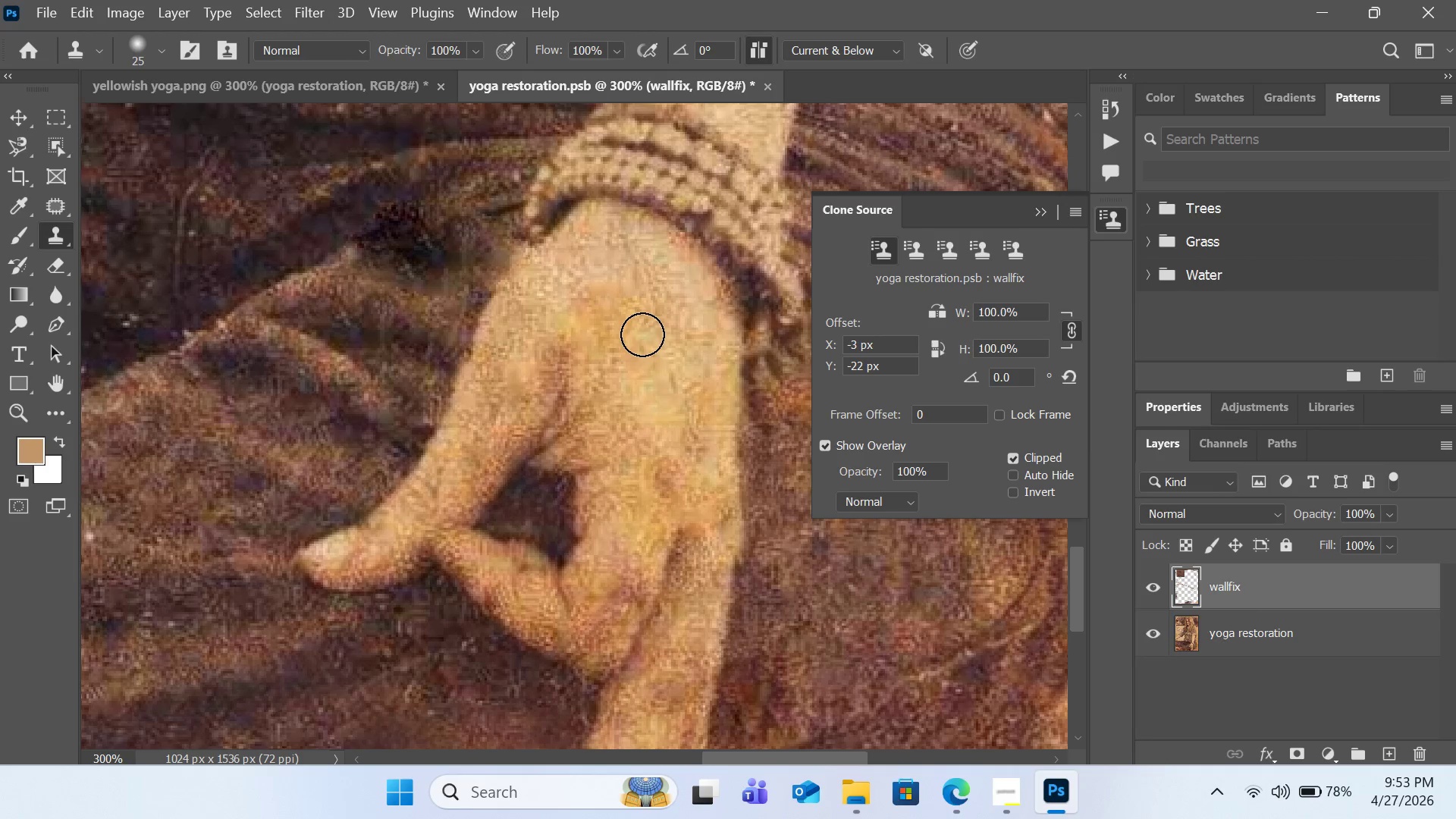 
scroll: coordinate [826, 630], scroll_direction: up, amount: 11.0
 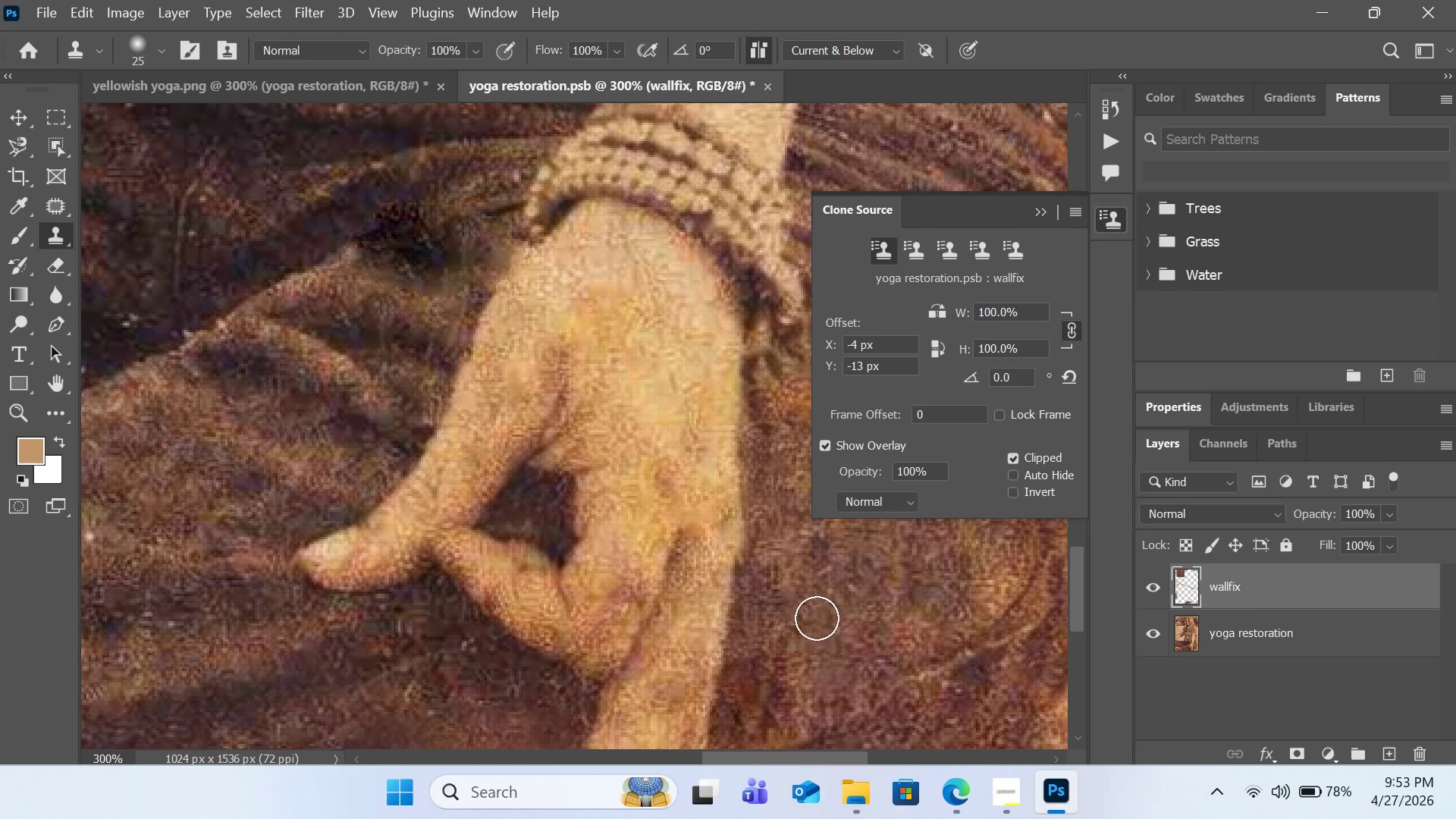 
left_click([648, 383])
 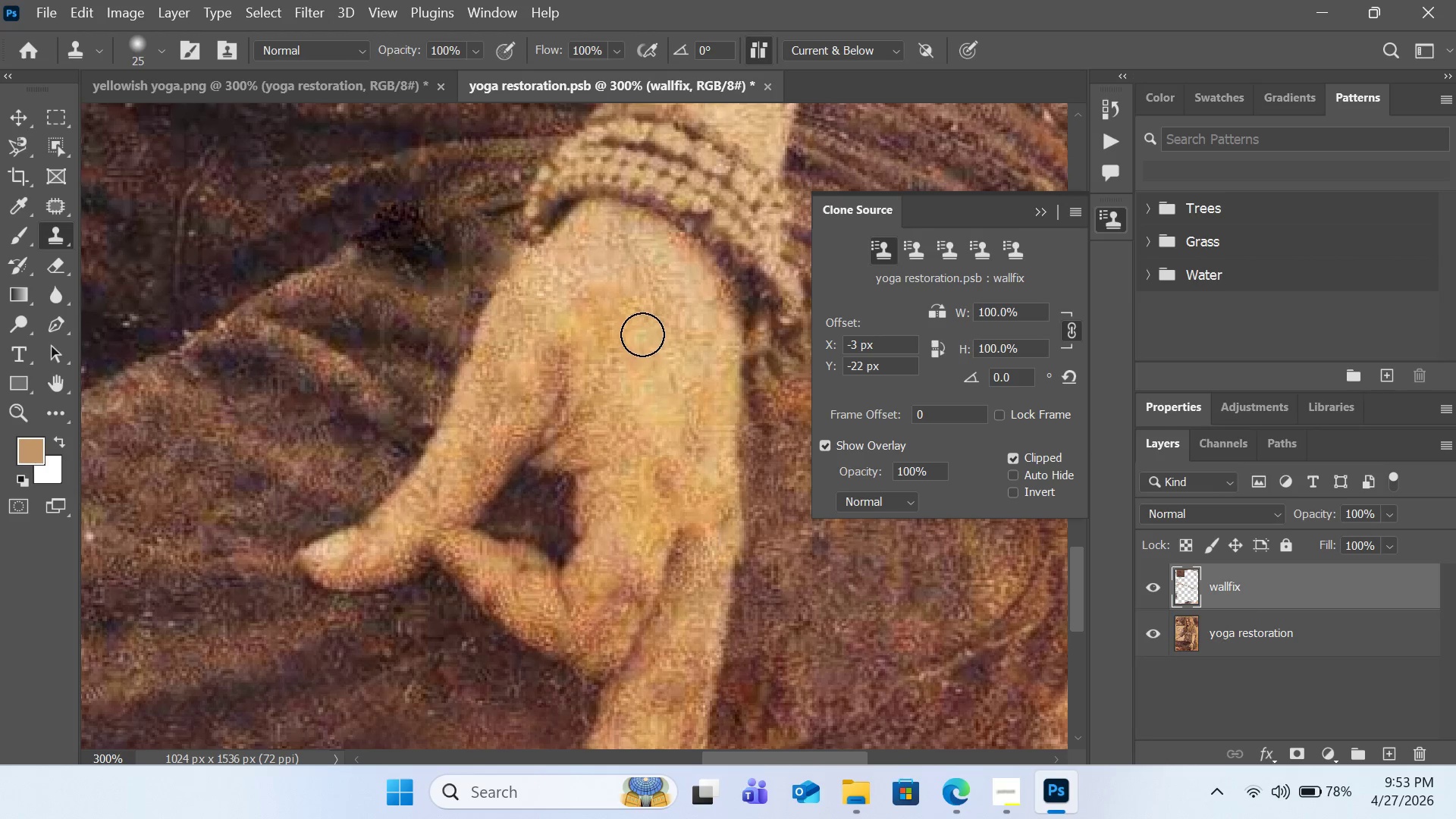 
left_click([642, 334])
 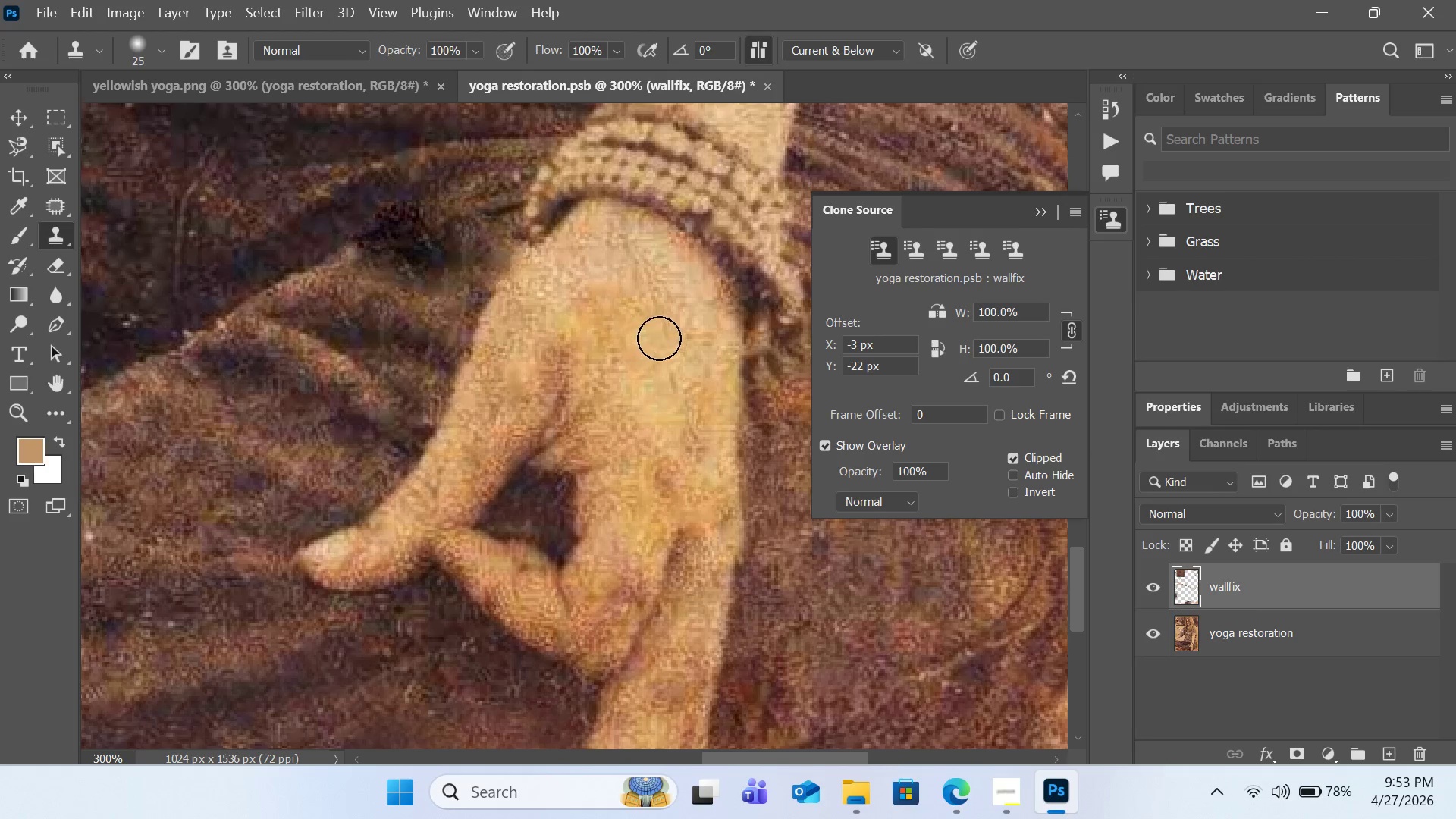 
key(Alt+AltLeft)
 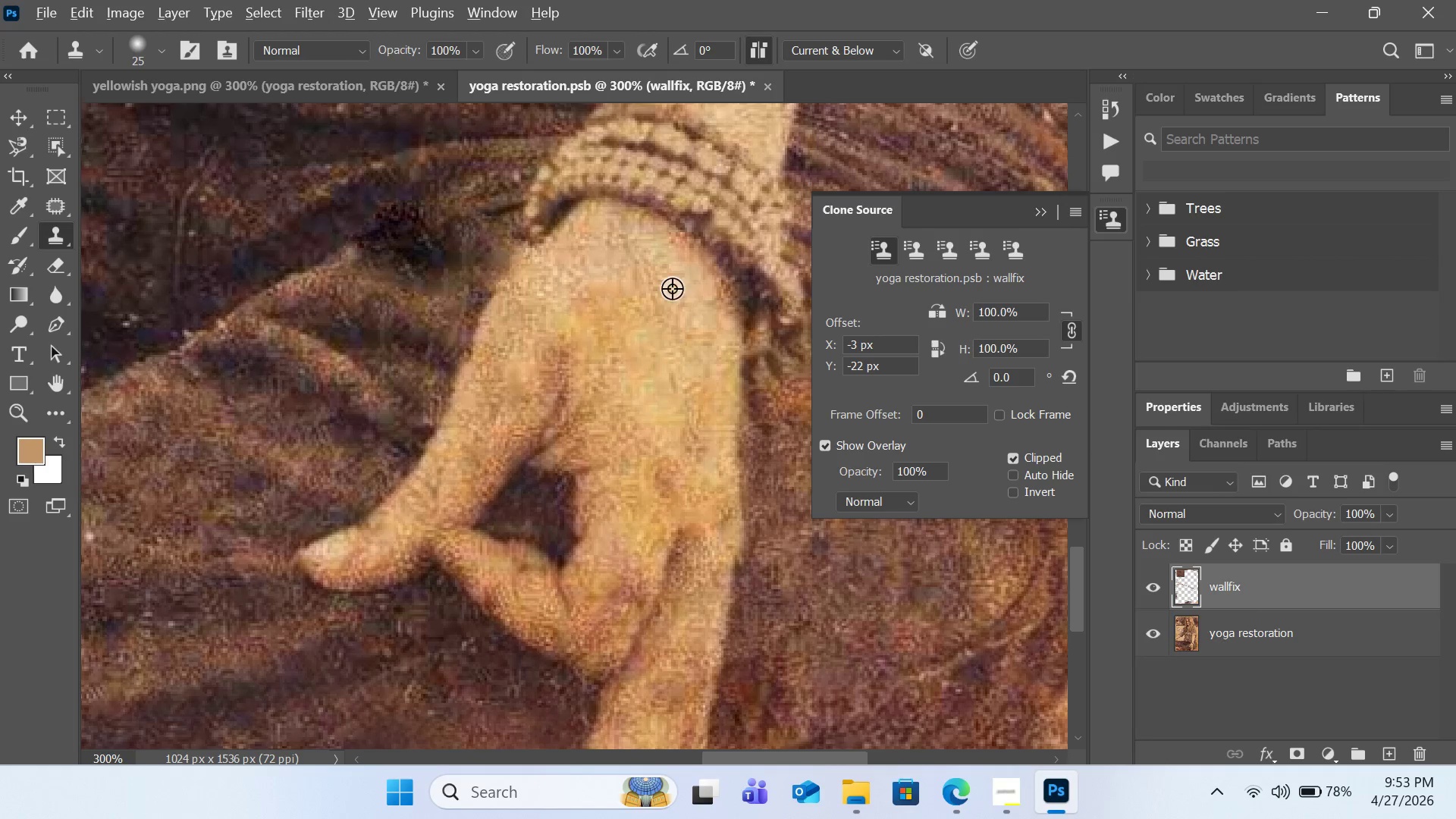 
left_click([672, 288])
 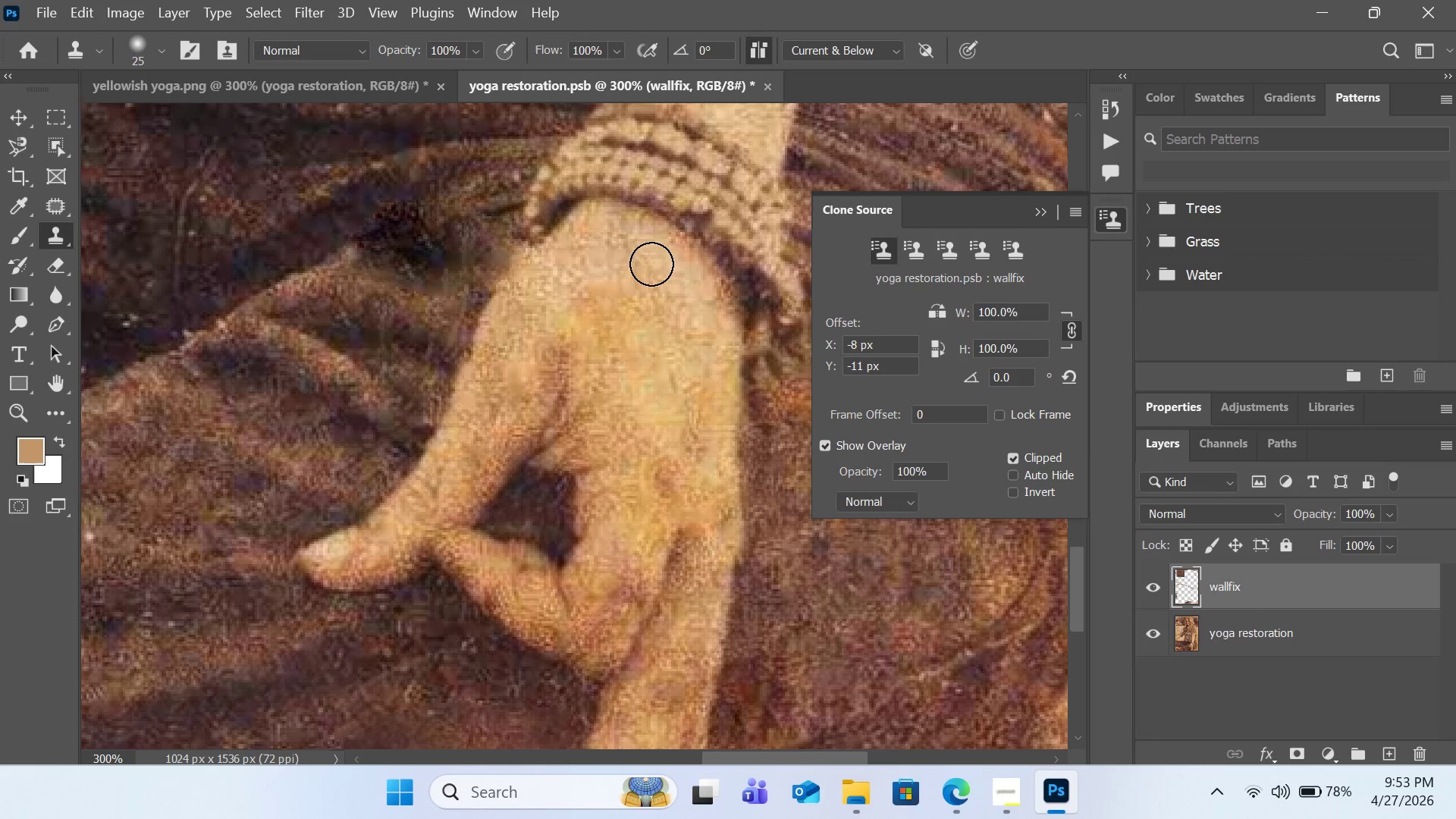 
left_click_drag(start_coordinate=[649, 265], to_coordinate=[669, 382])
 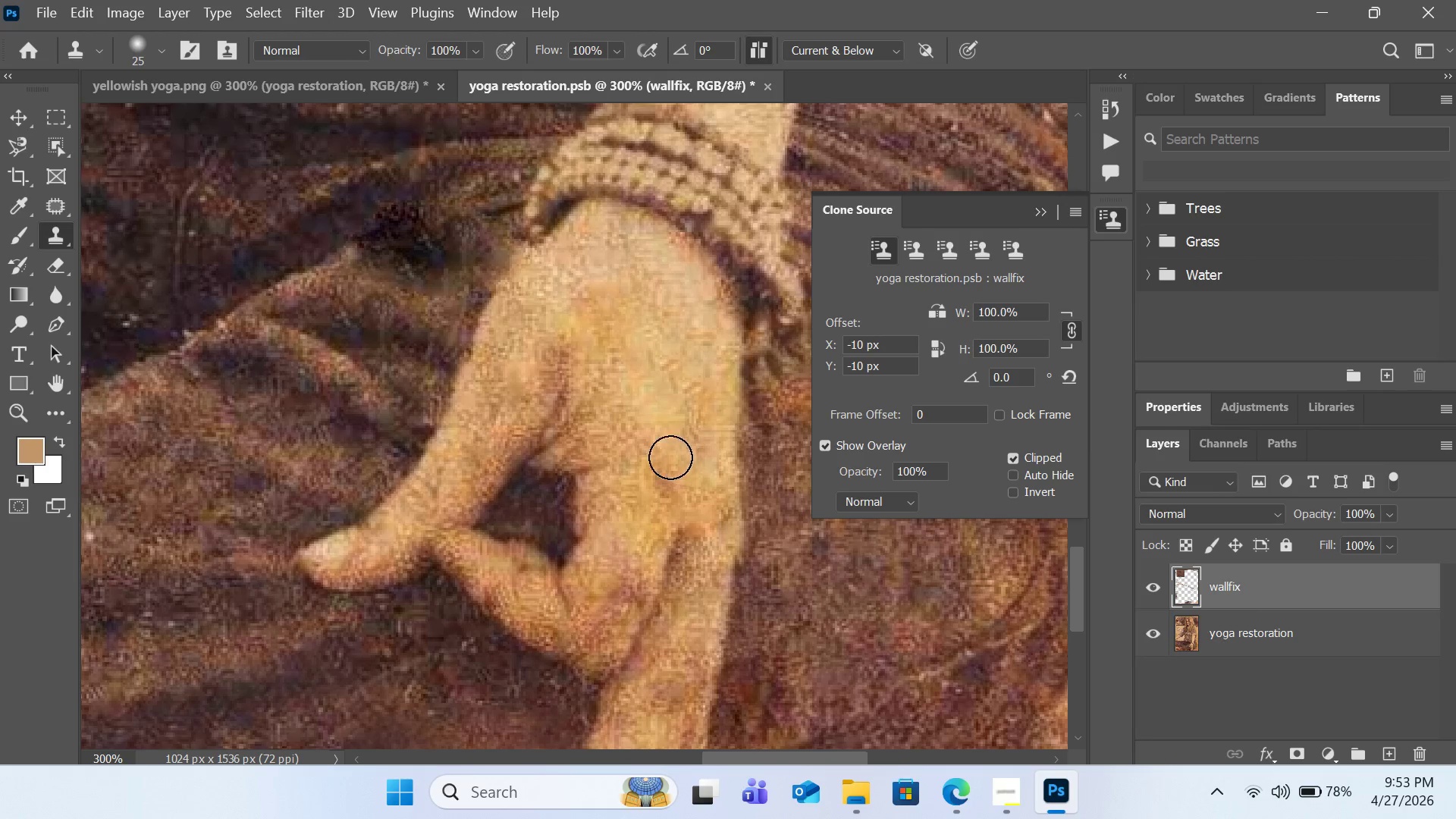 
hold_key(key=AltLeft, duration=0.47)
left_click([583, 270])
 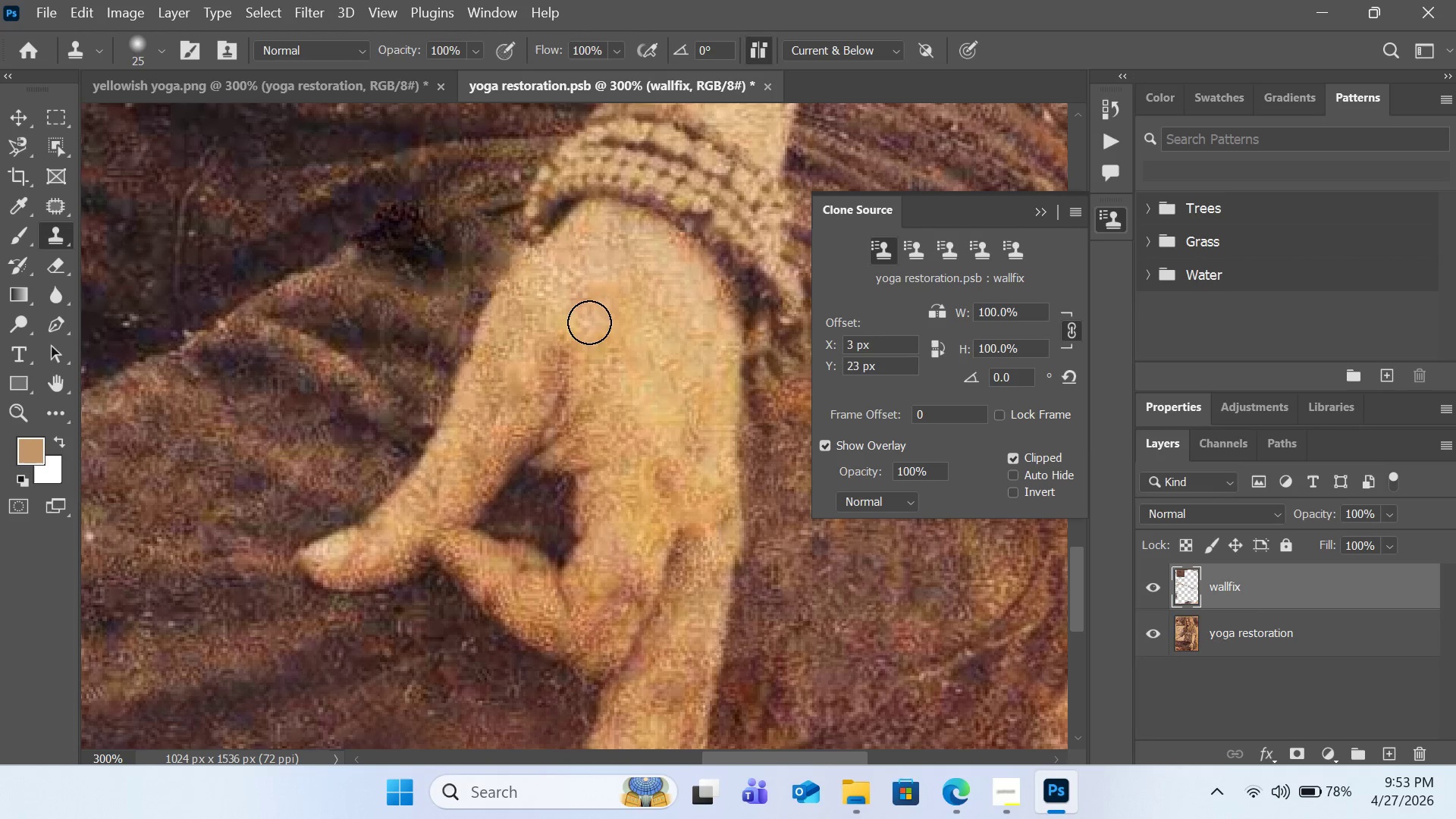 
left_click_drag(start_coordinate=[589, 326], to_coordinate=[607, 346])
 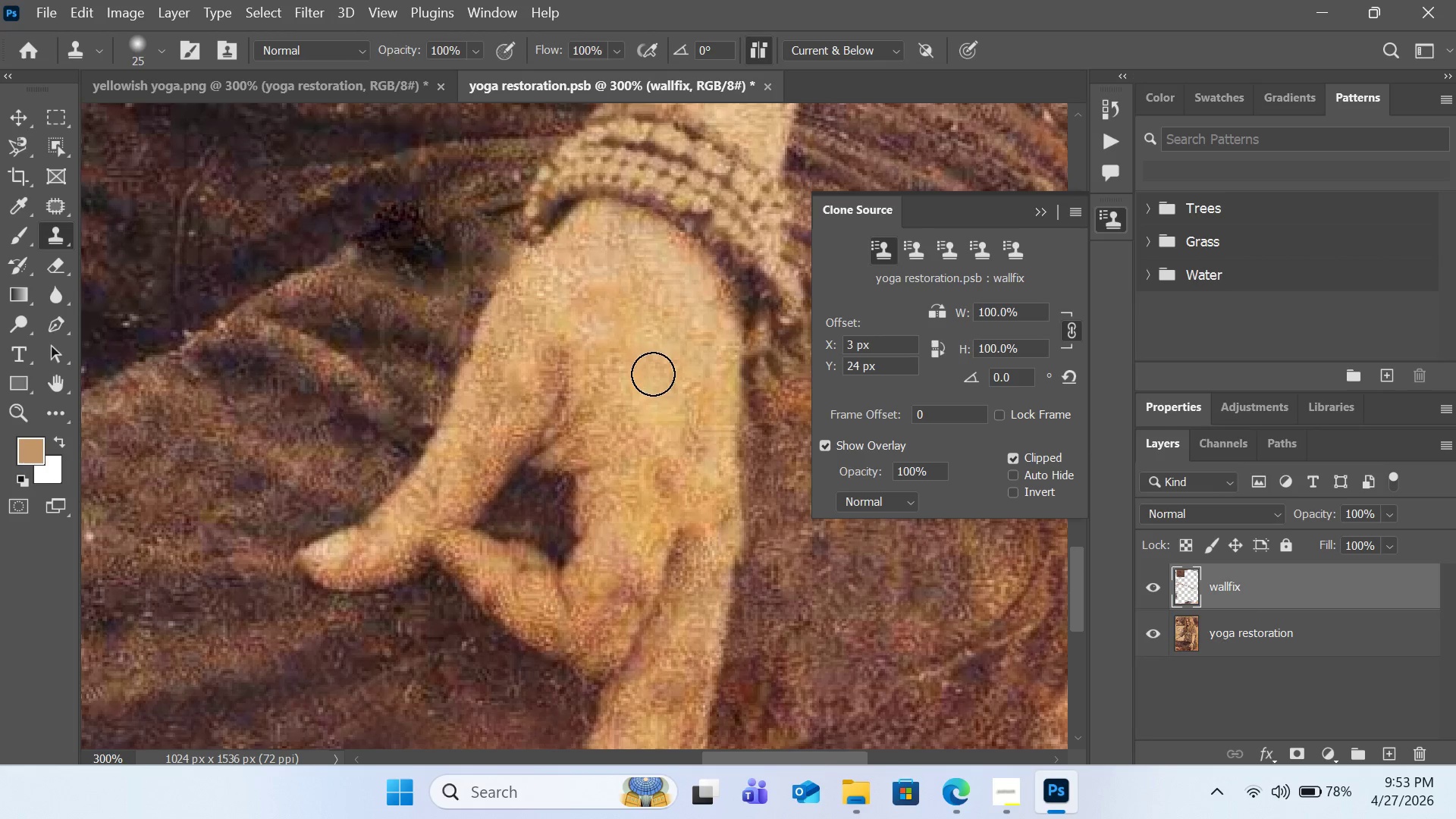 
hold_key(key=AltLeft, duration=0.78)
 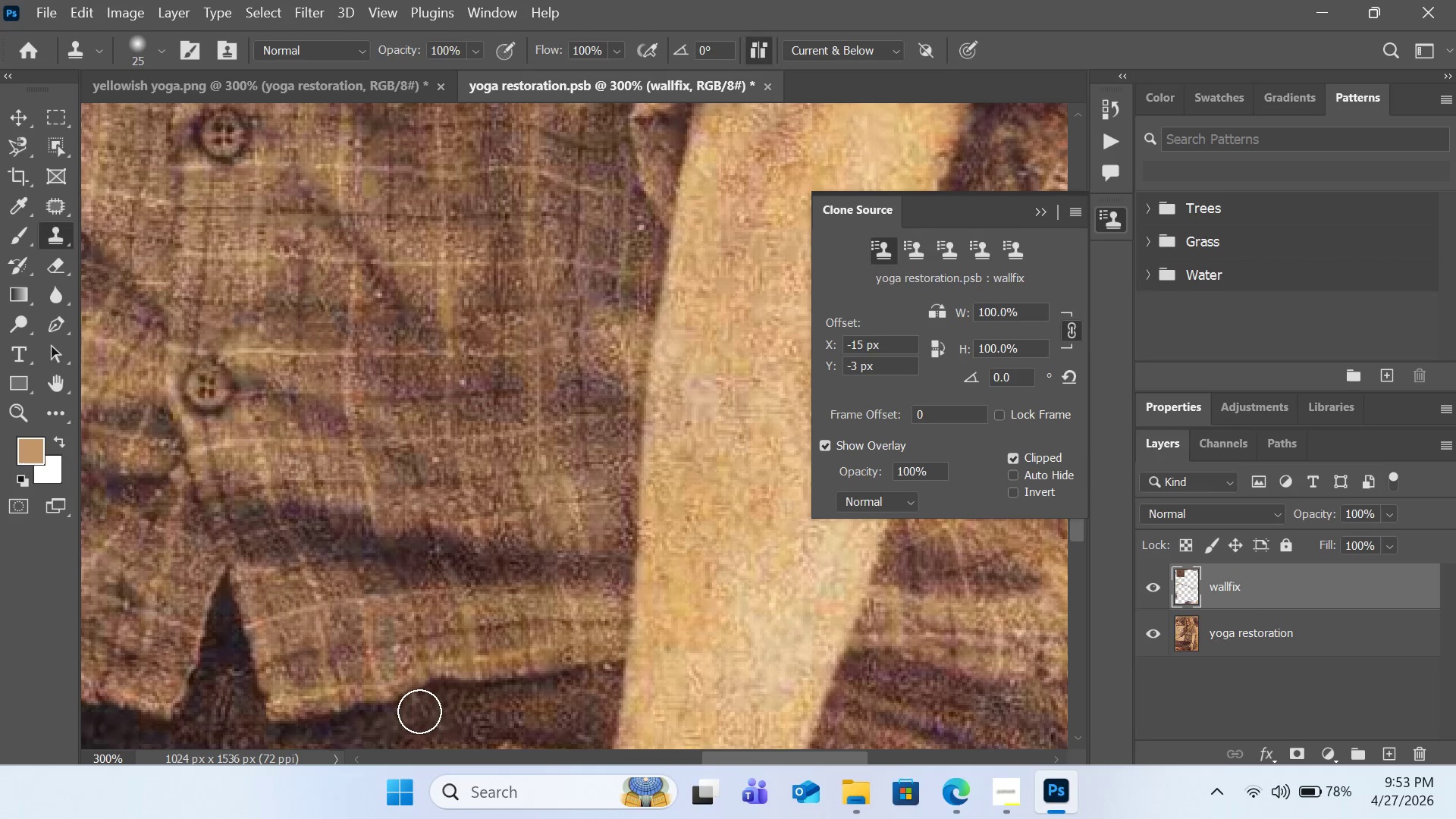 
scroll: coordinate [653, 376], scroll_direction: up, amount: 38.0
 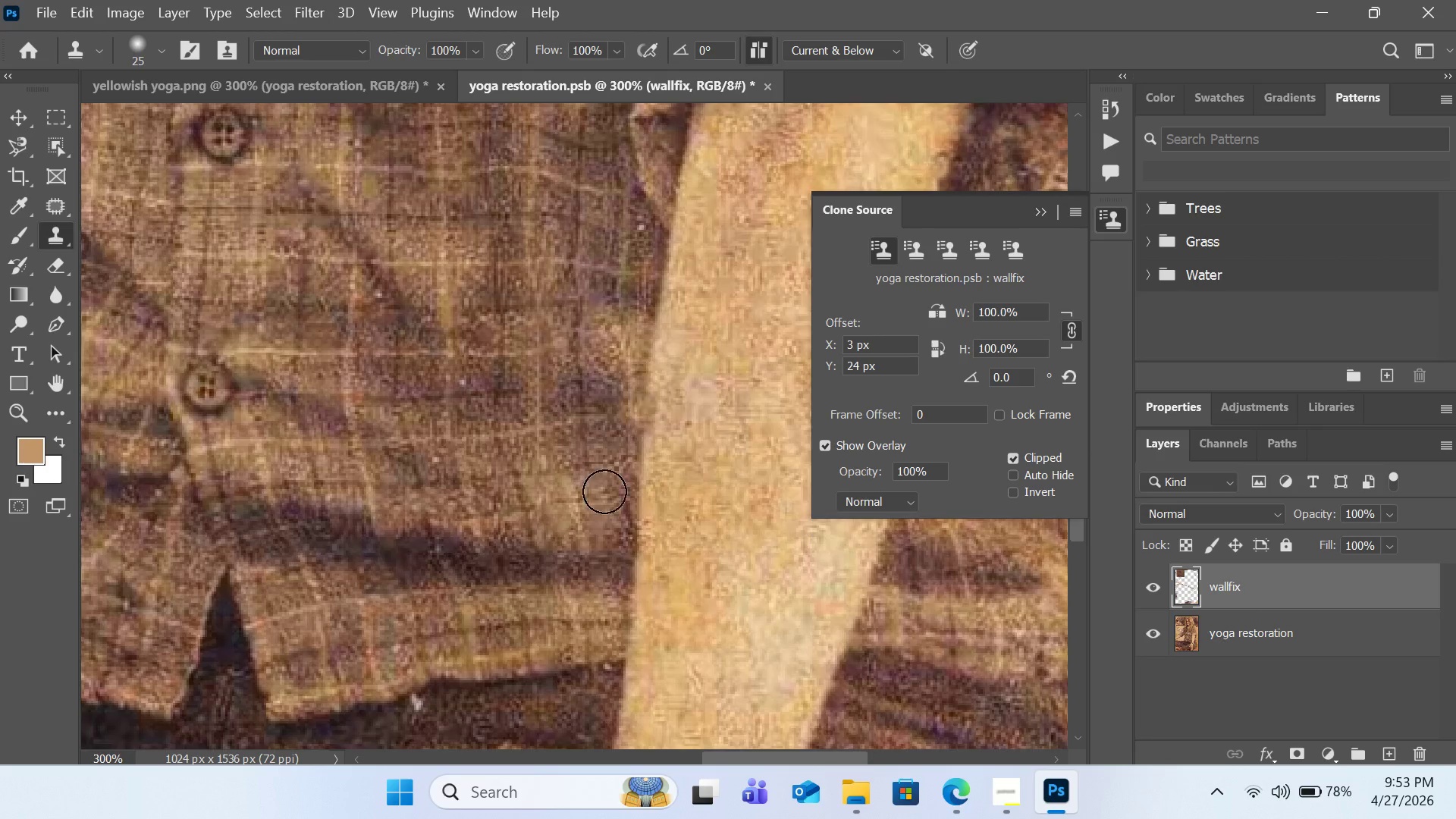 
left_click([419, 711])
 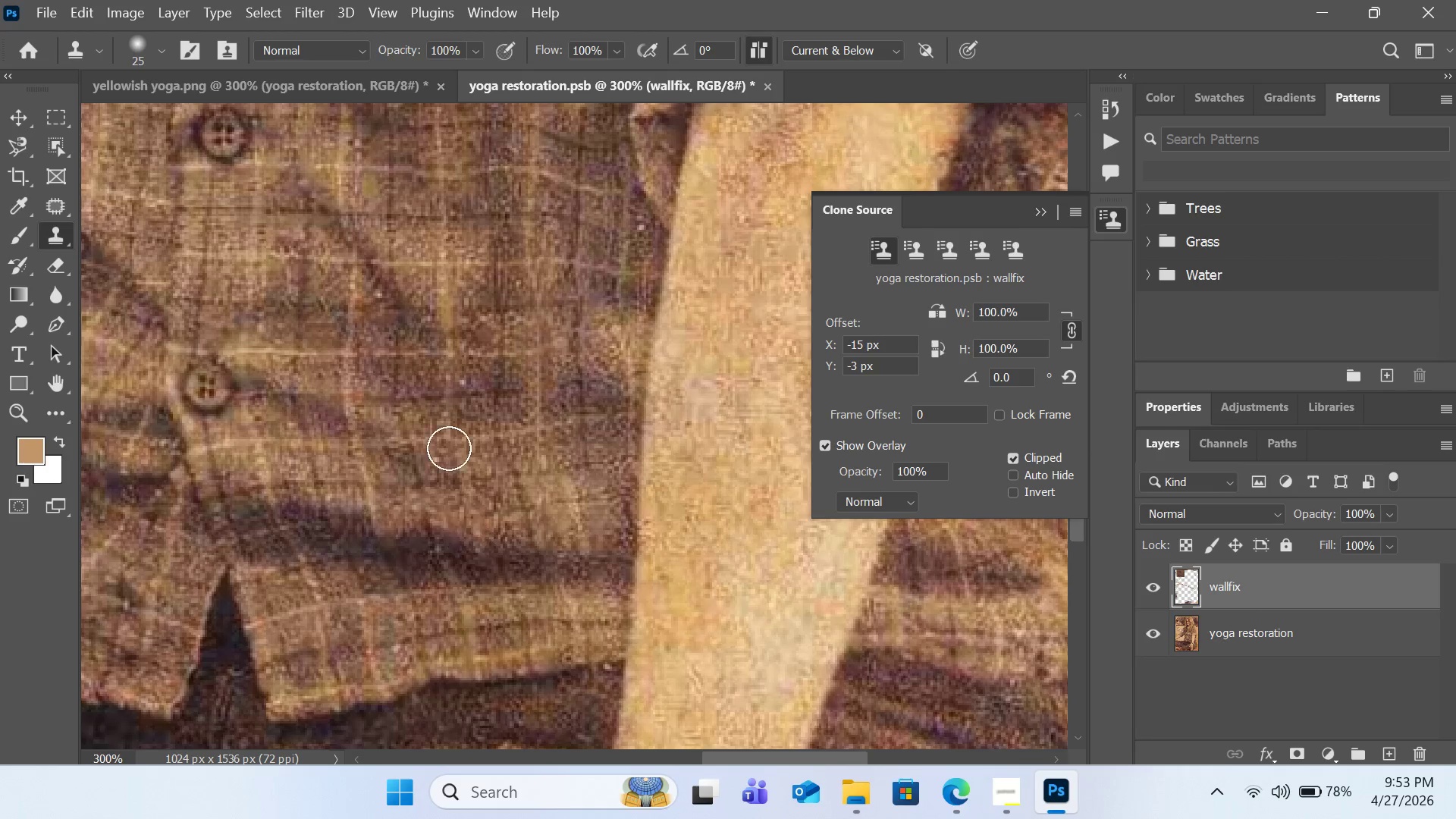 
hold_key(key=AltLeft, duration=0.36)
 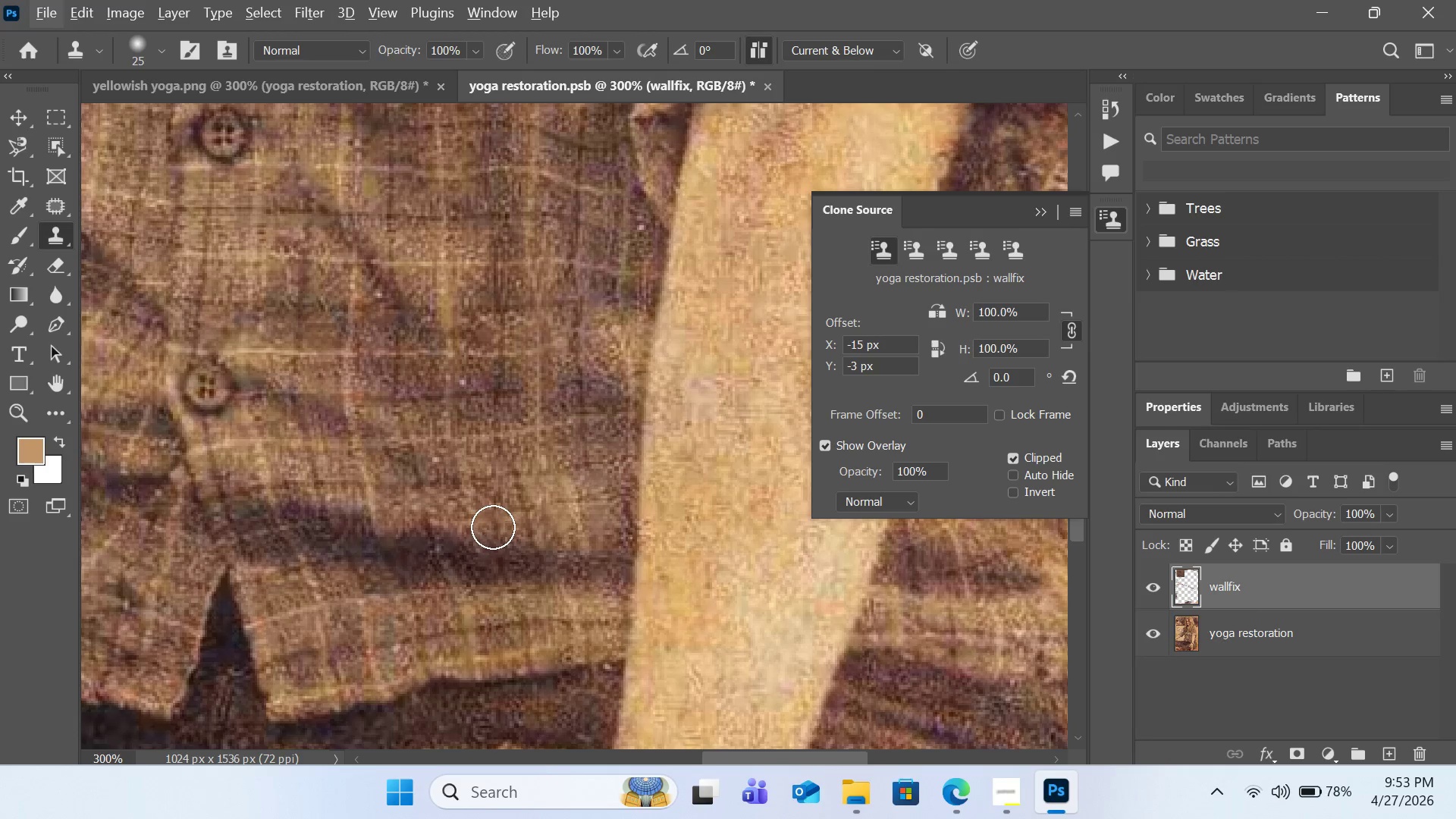 
scroll: coordinate [494, 527], scroll_direction: up, amount: 5.0
 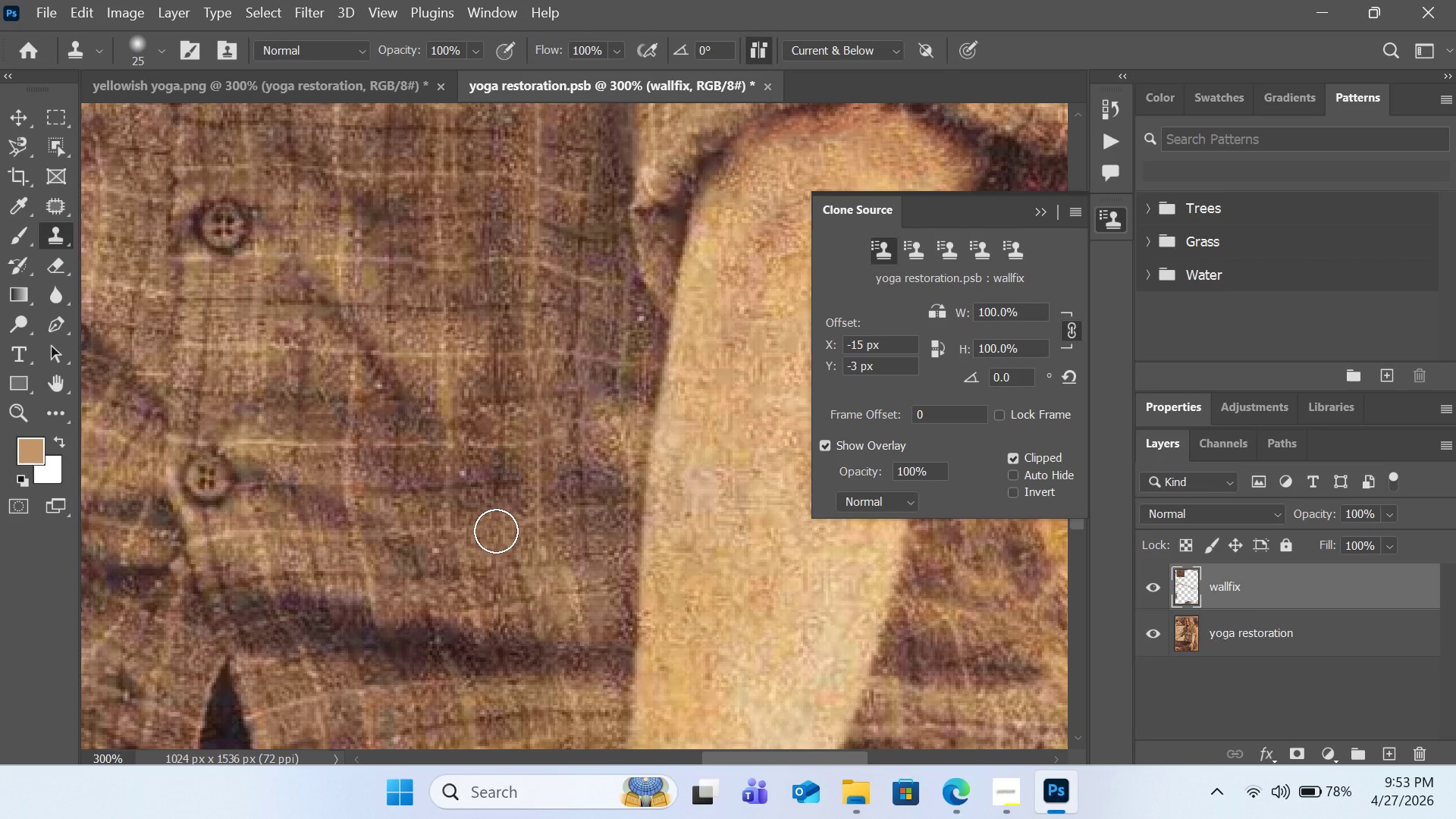 
key(Control+0)
 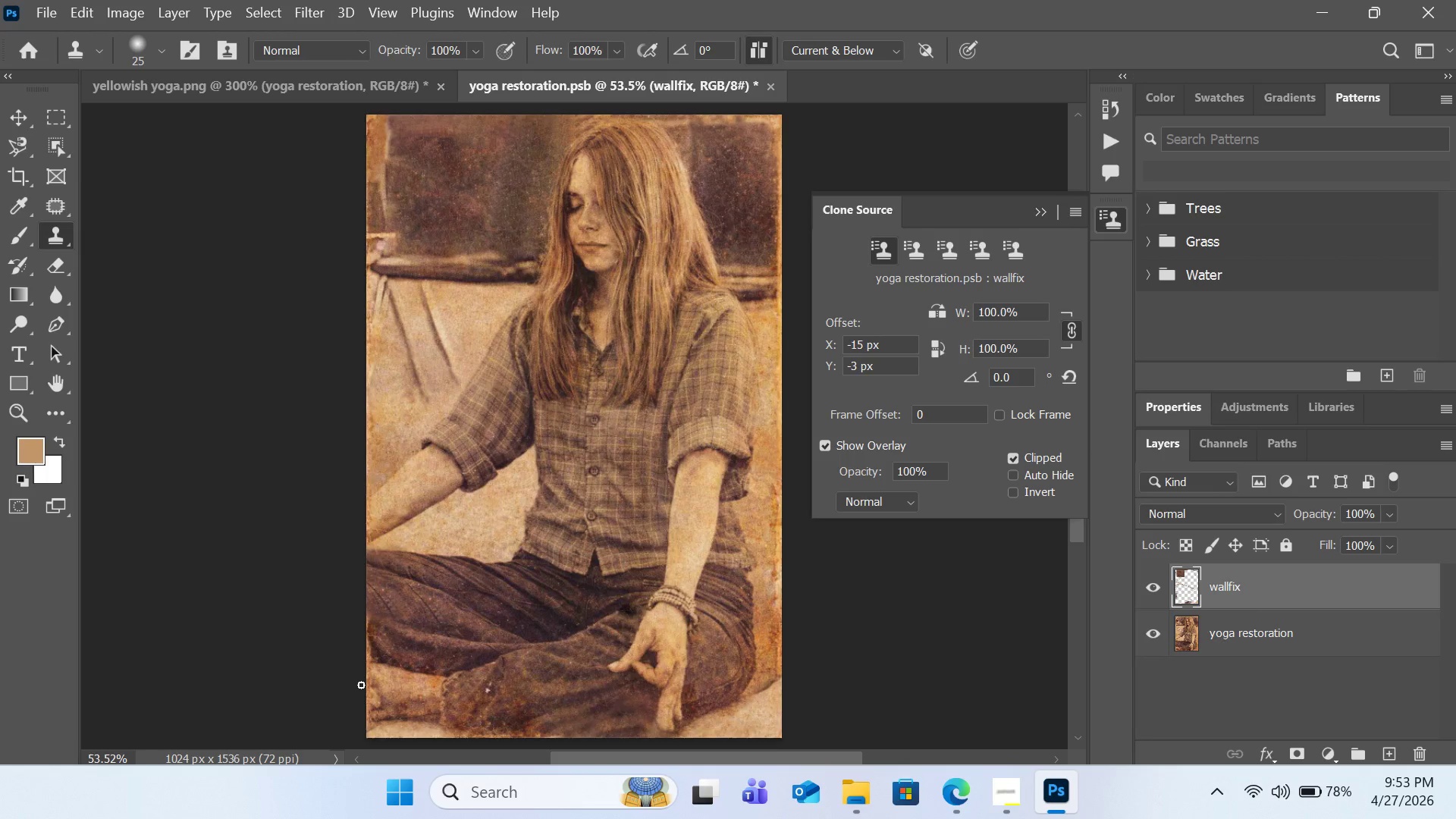 
wait(5.11)
 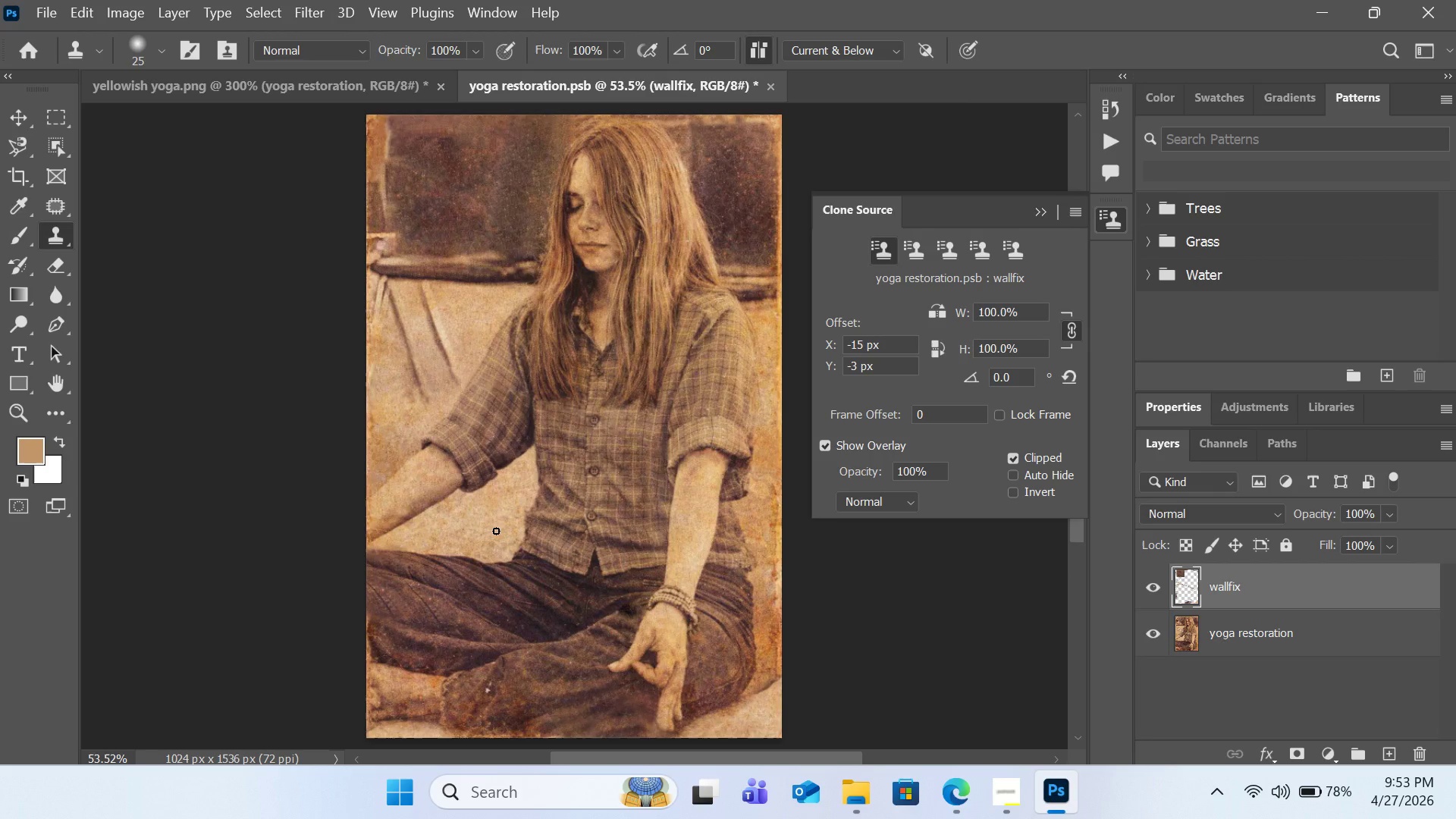 
key(Control+Equal)
 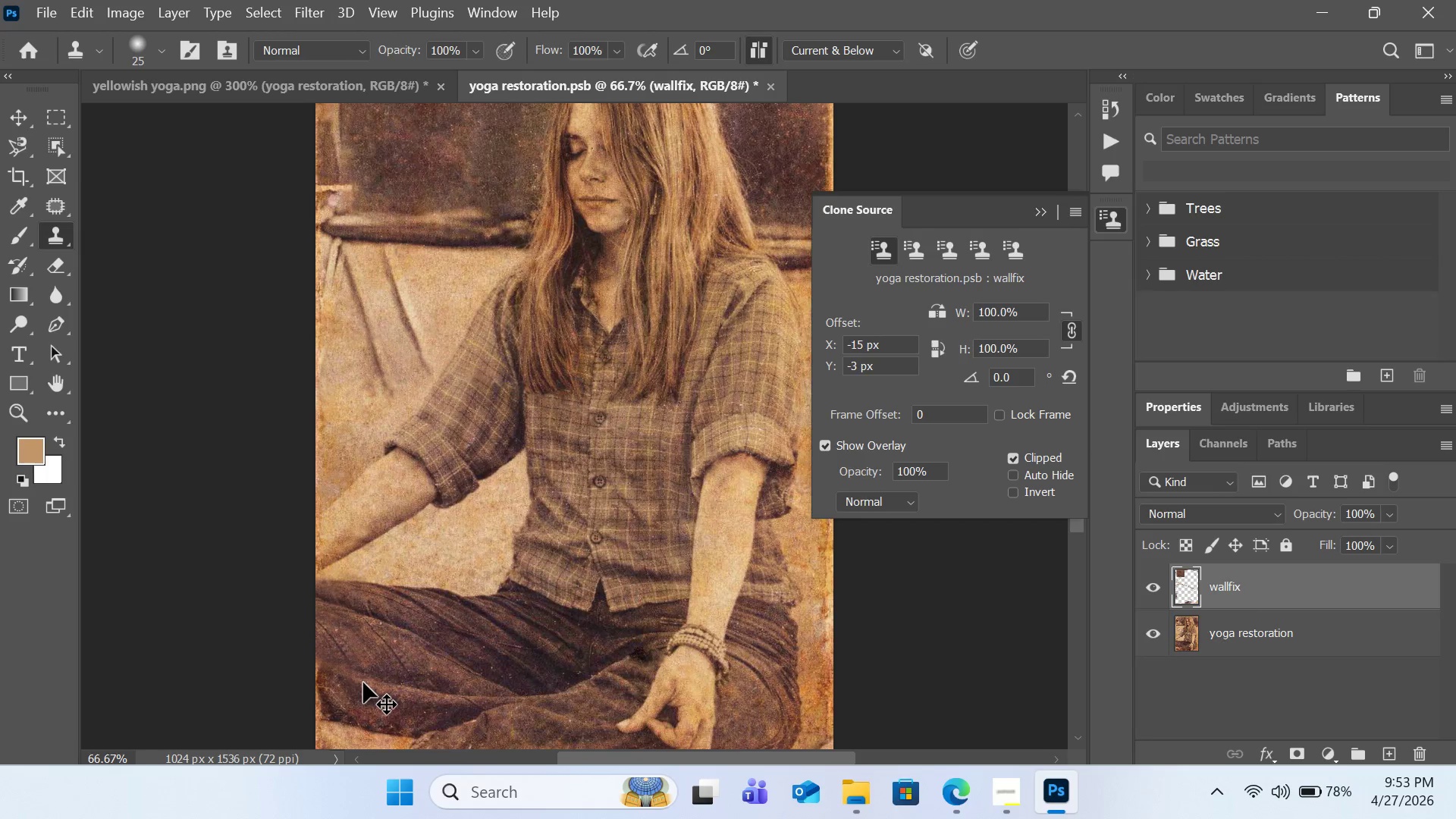 
key(Control+Equal)
 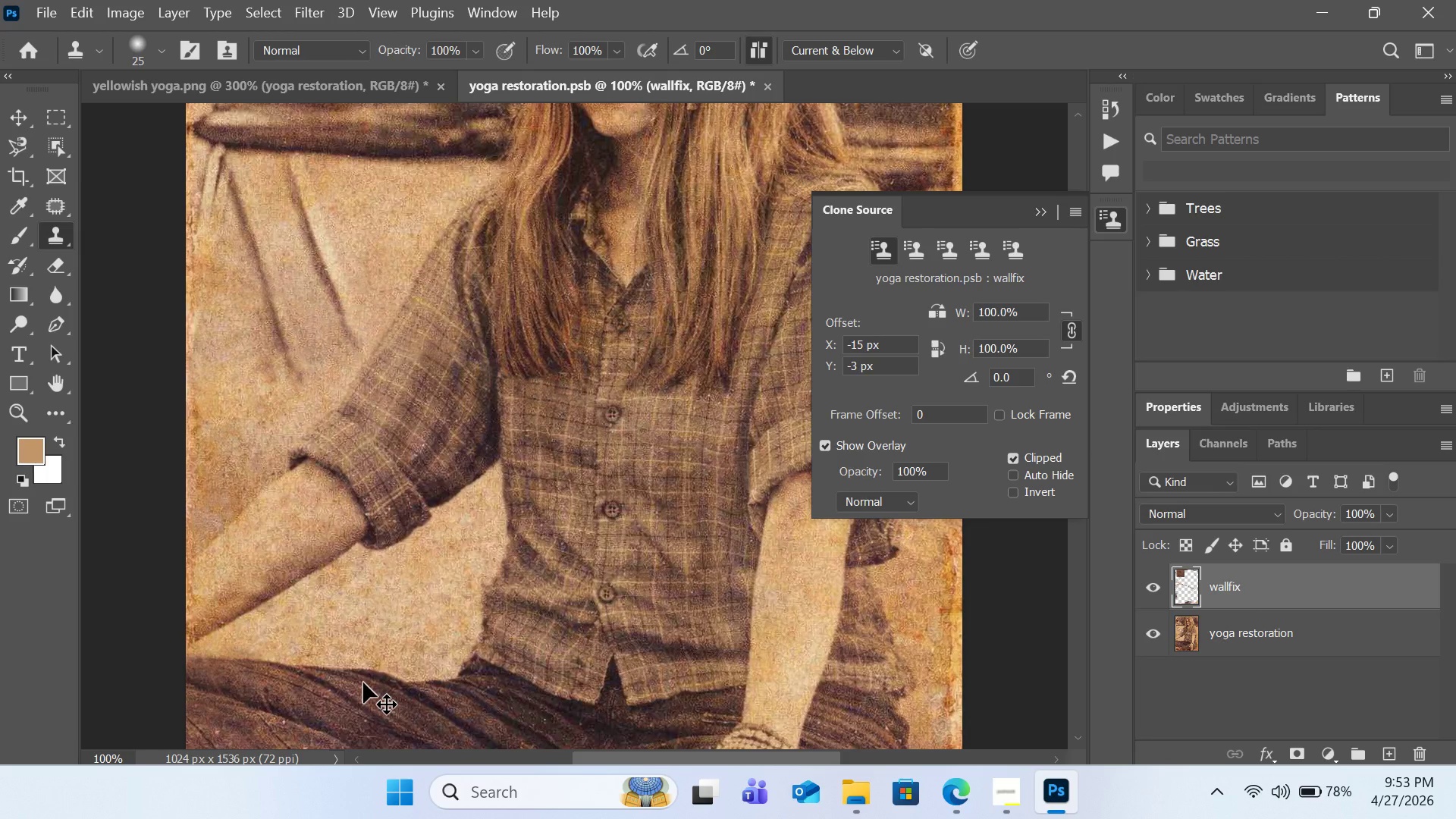 
scroll: coordinate [423, 621], scroll_direction: down, amount: 15.0
 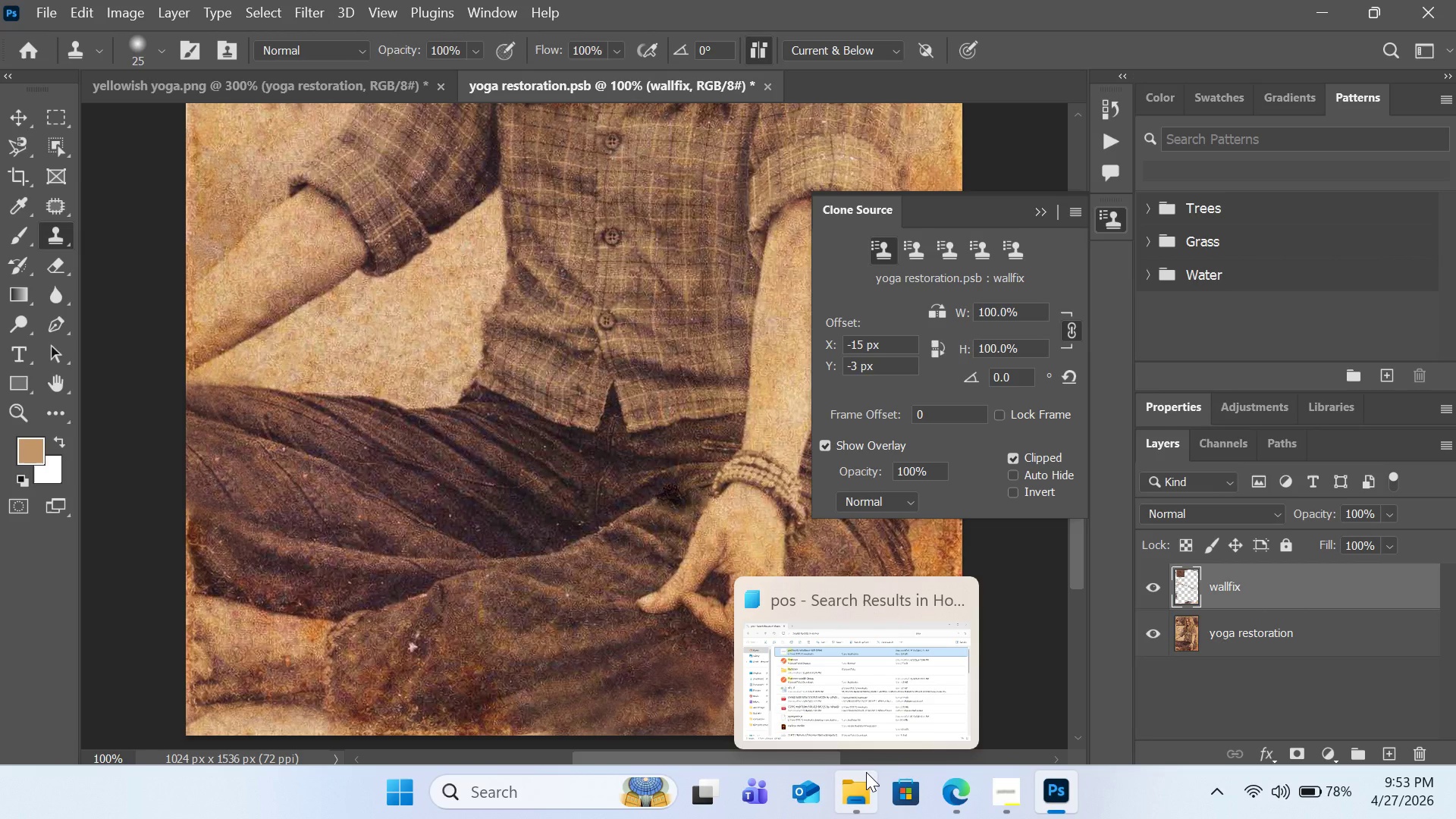 
wait(7.37)
 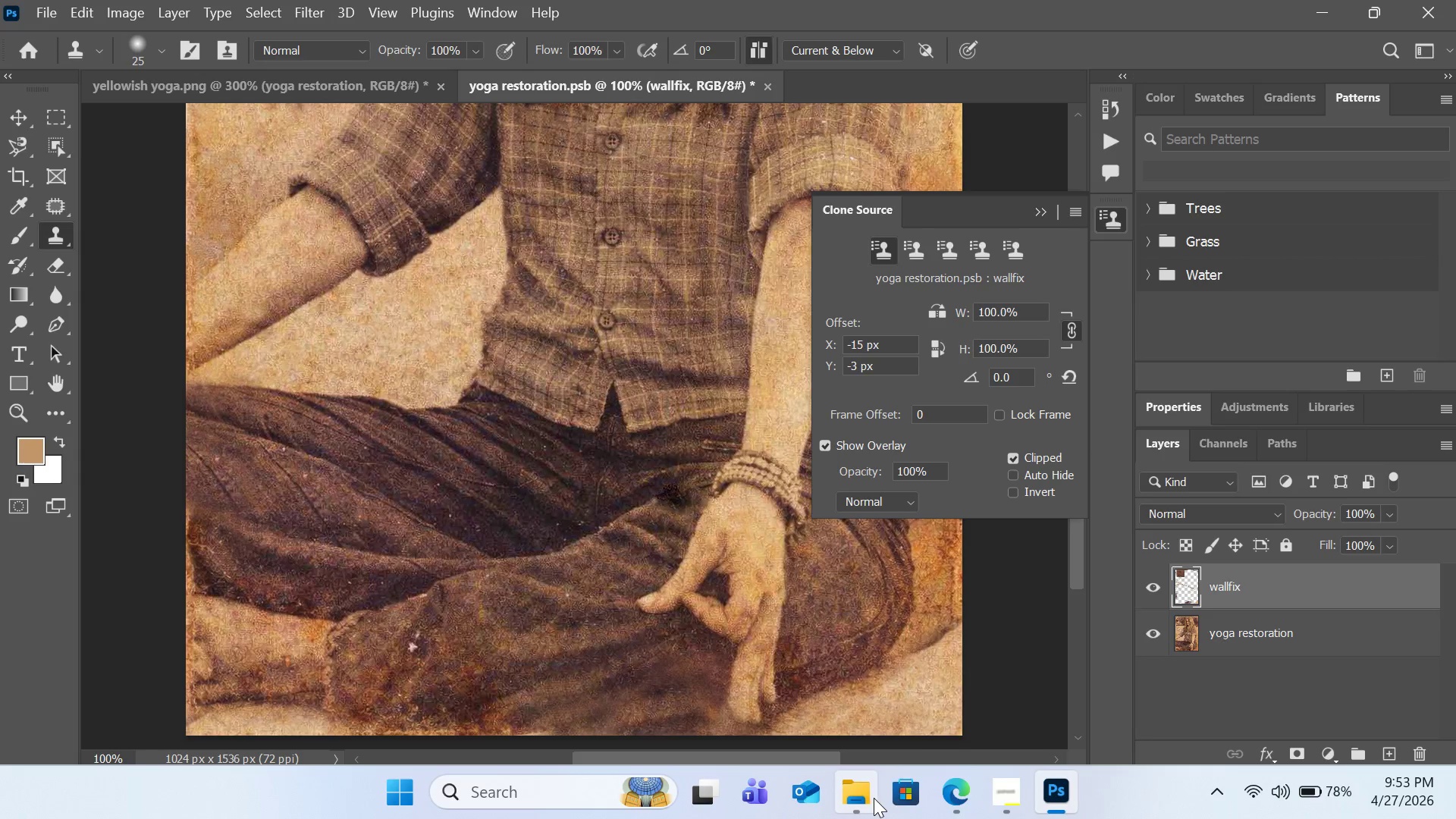 
scroll: coordinate [761, 730], scroll_direction: down, amount: 5.0
 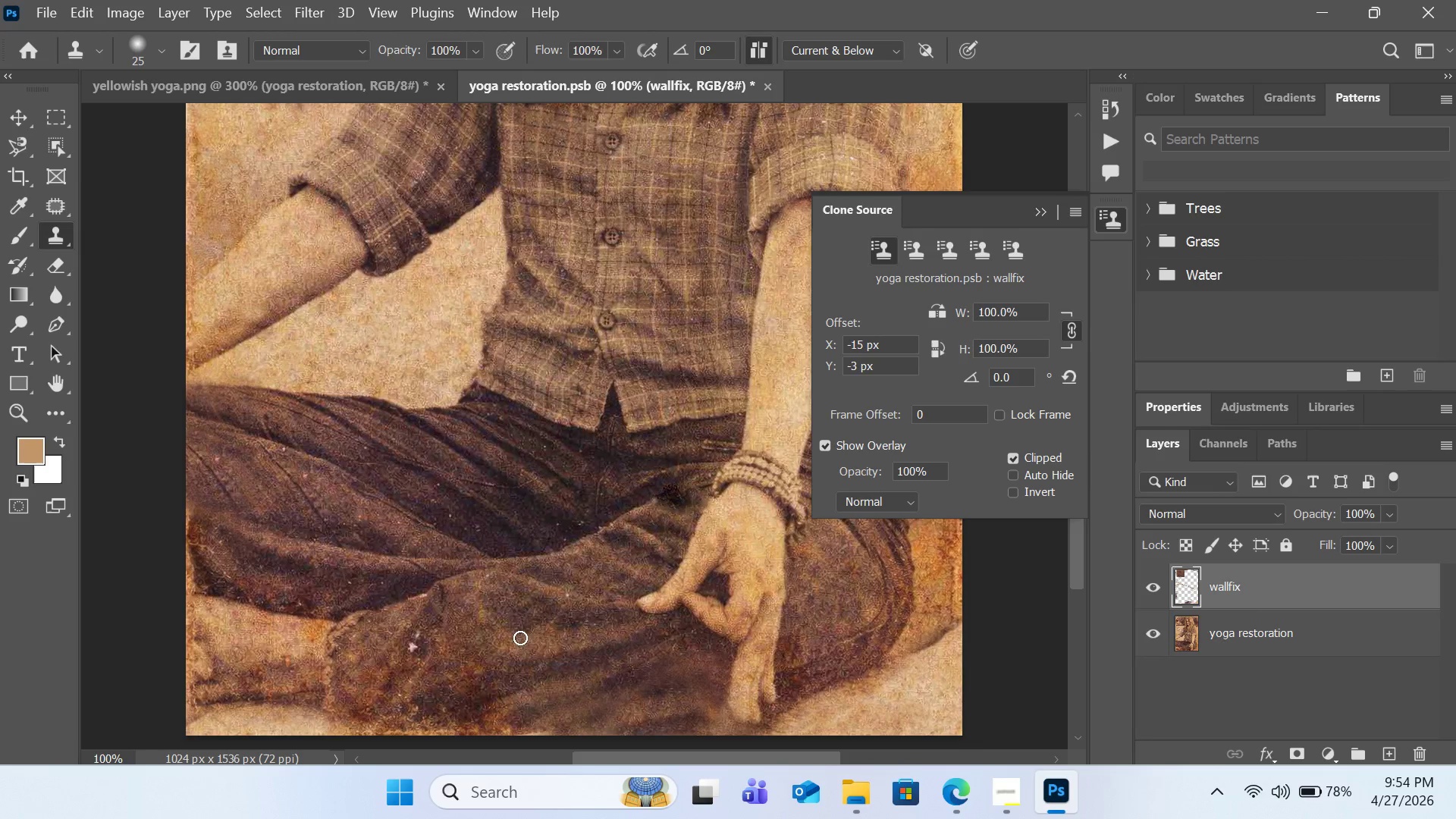 
hold_key(key=Space, duration=0.81)
 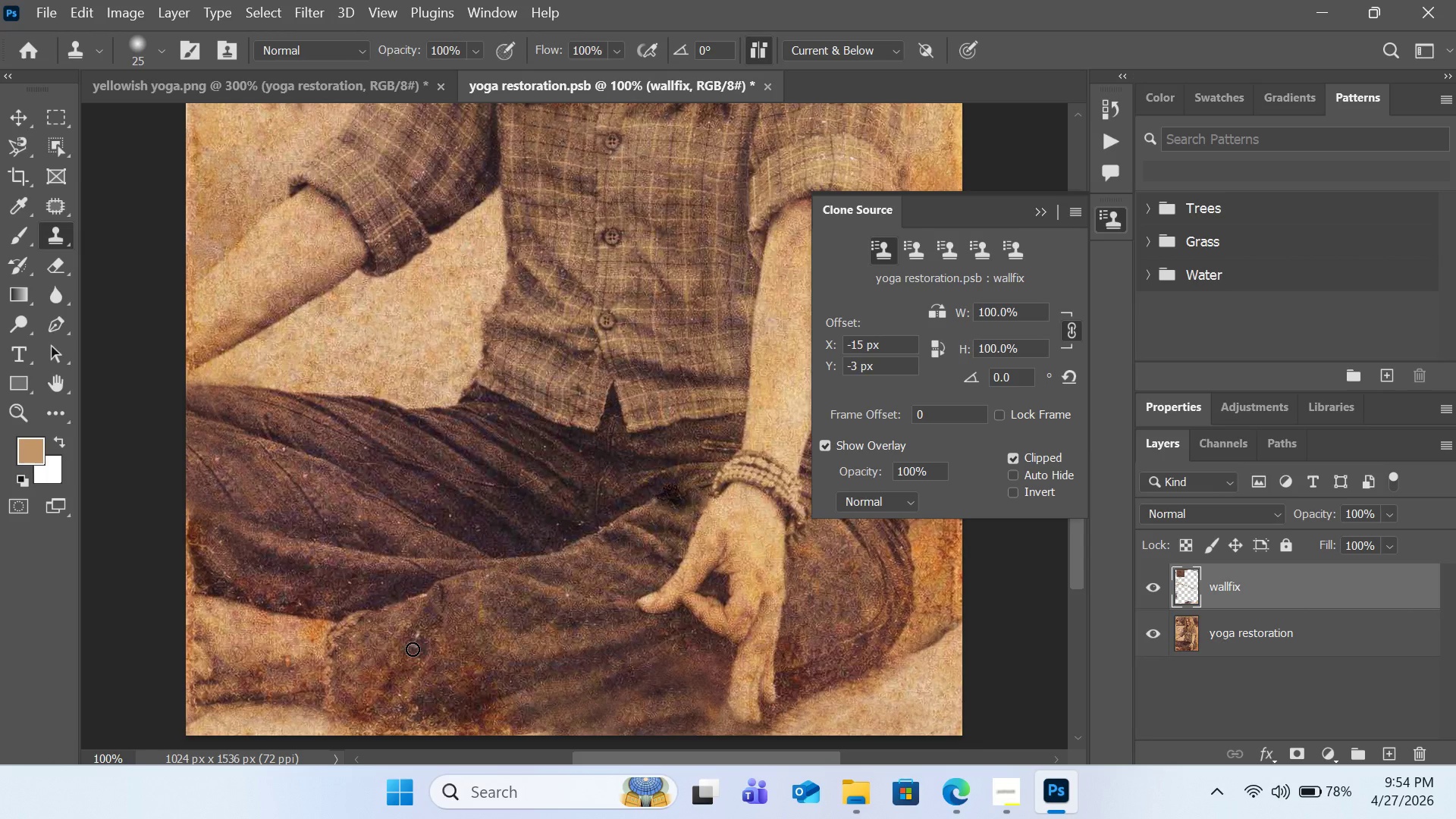 
hold_key(key=Z, duration=1.53)
 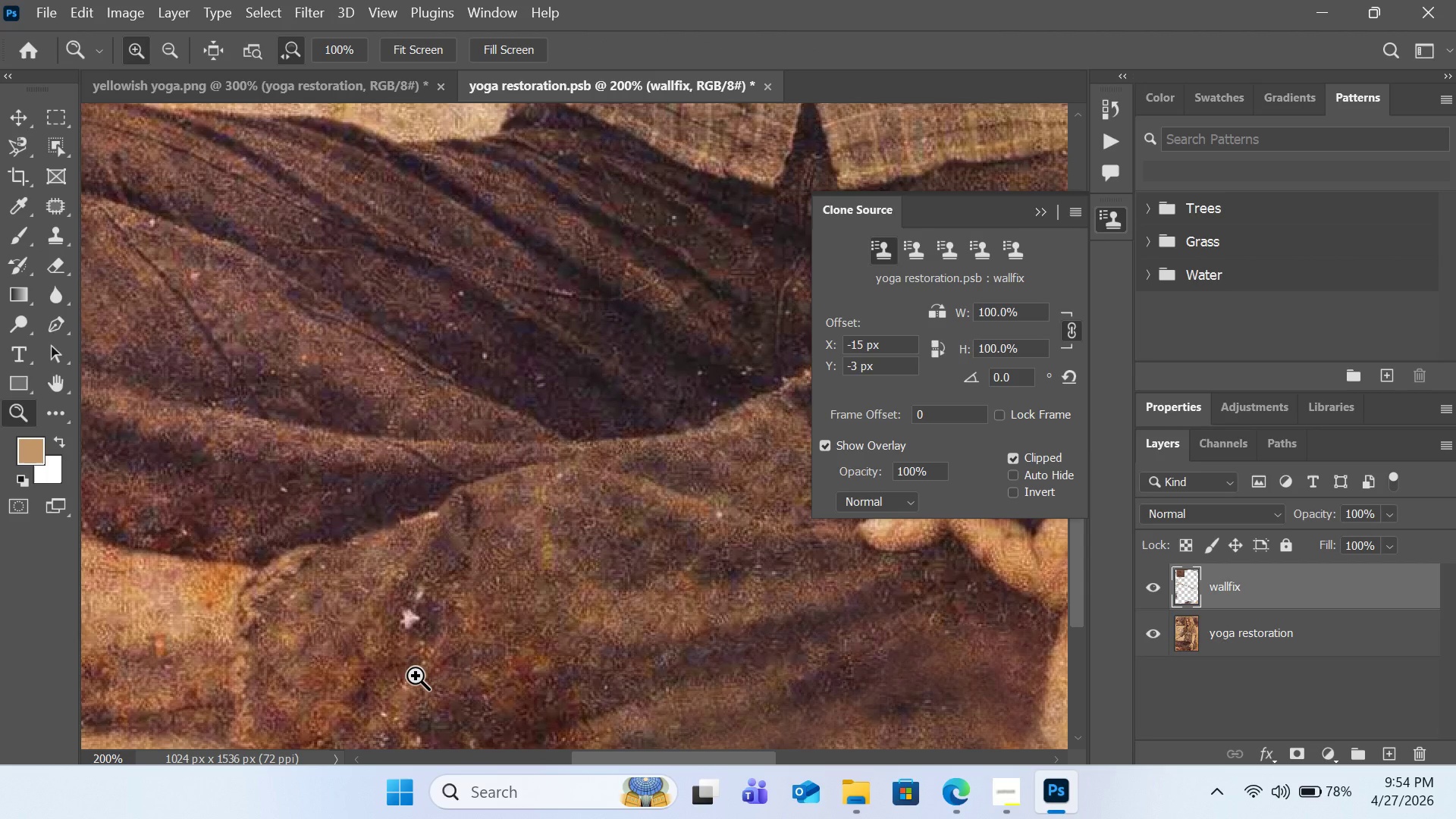 
left_click([416, 676])
 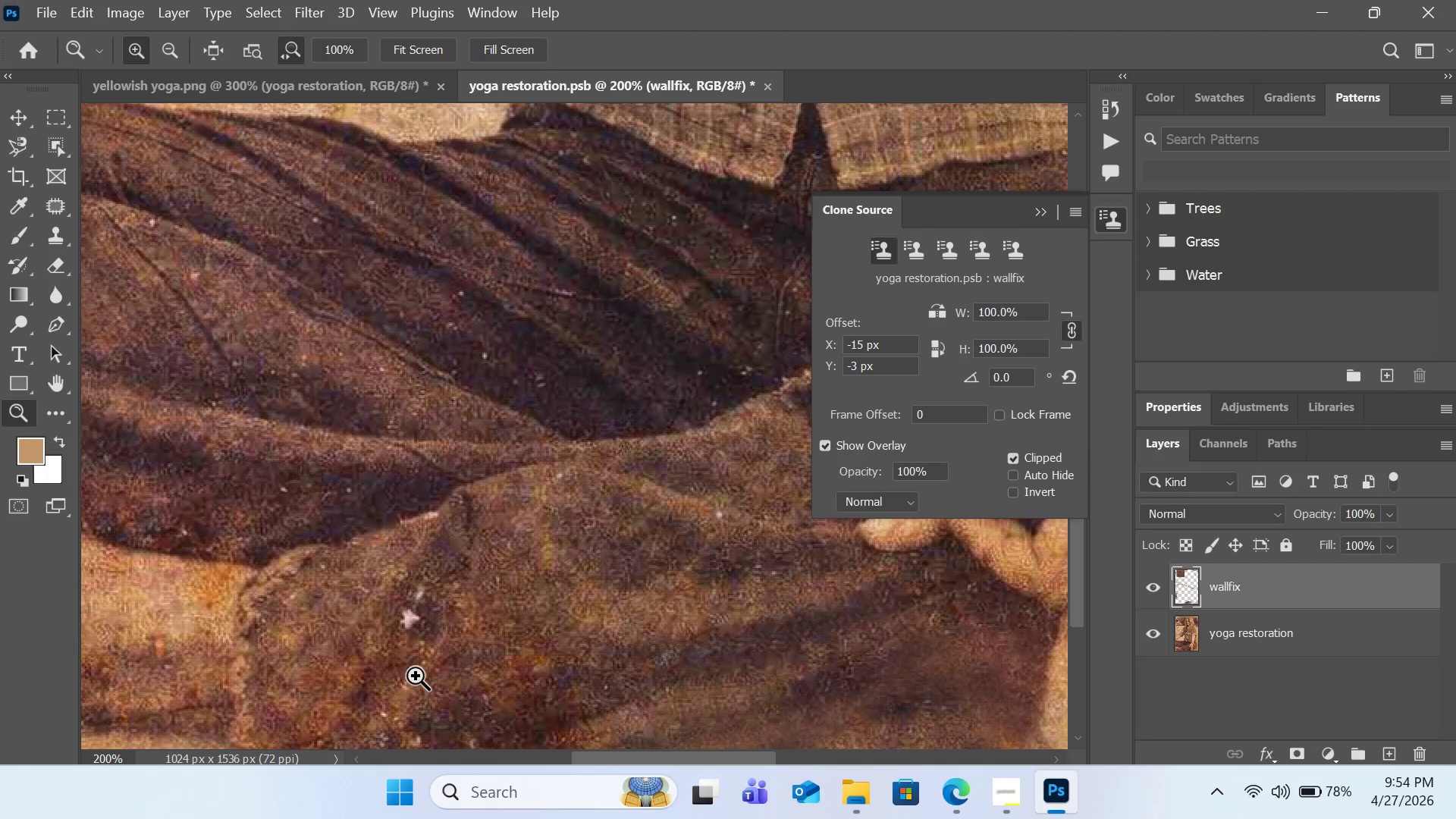 
hold_key(key=Z, duration=1.02)
 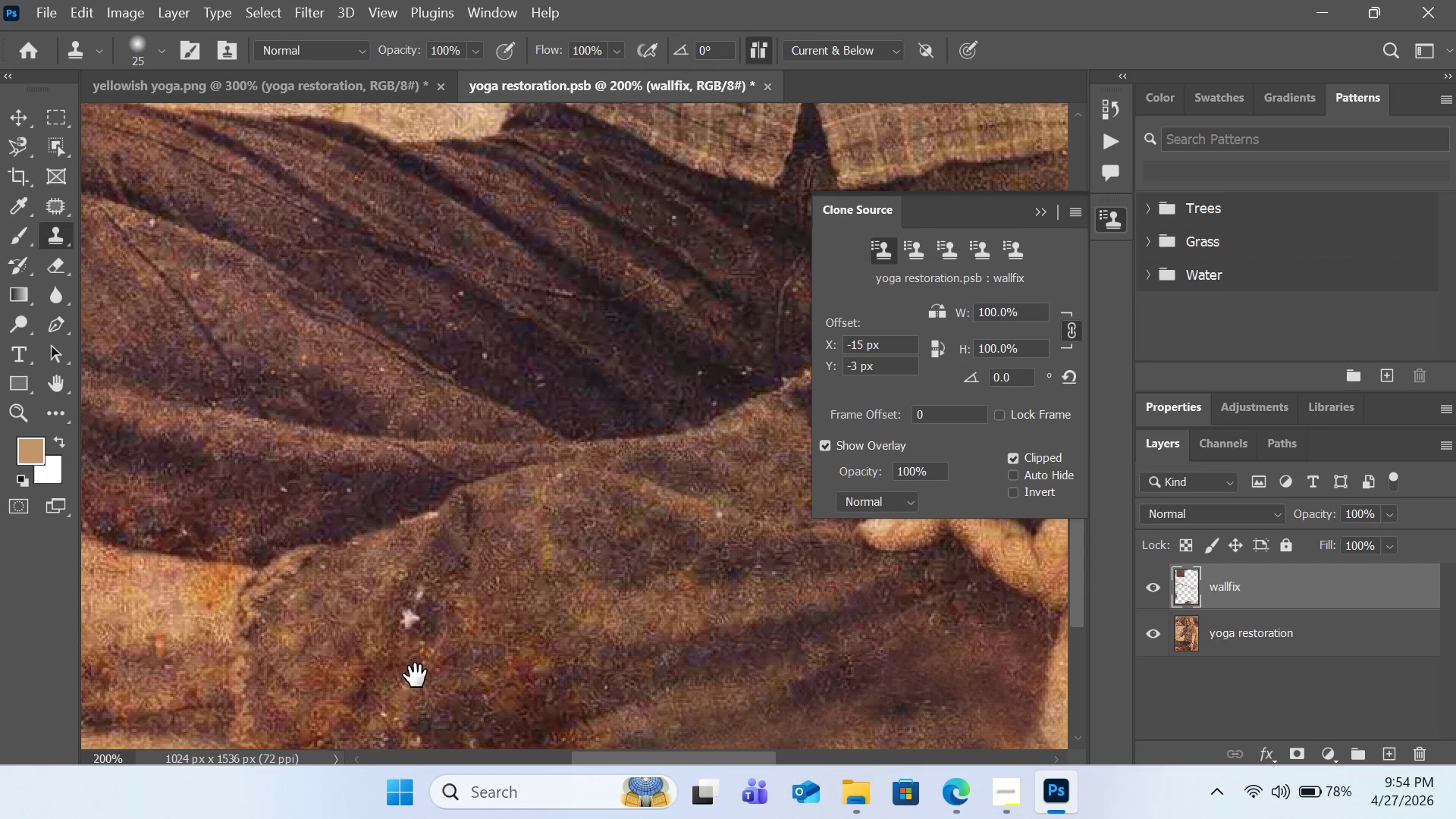 
hold_key(key=Space, duration=0.66)
 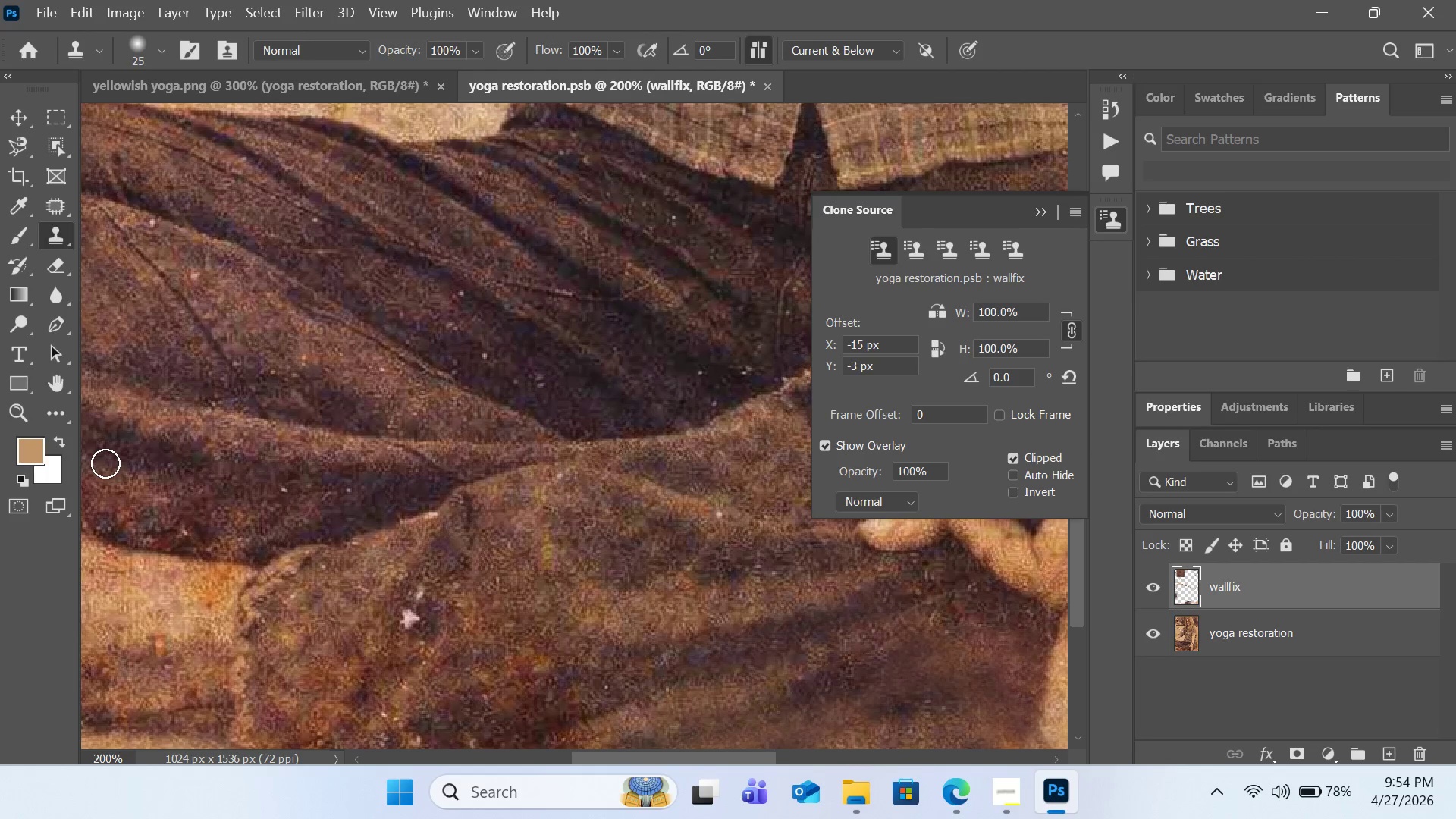 
key(S)
 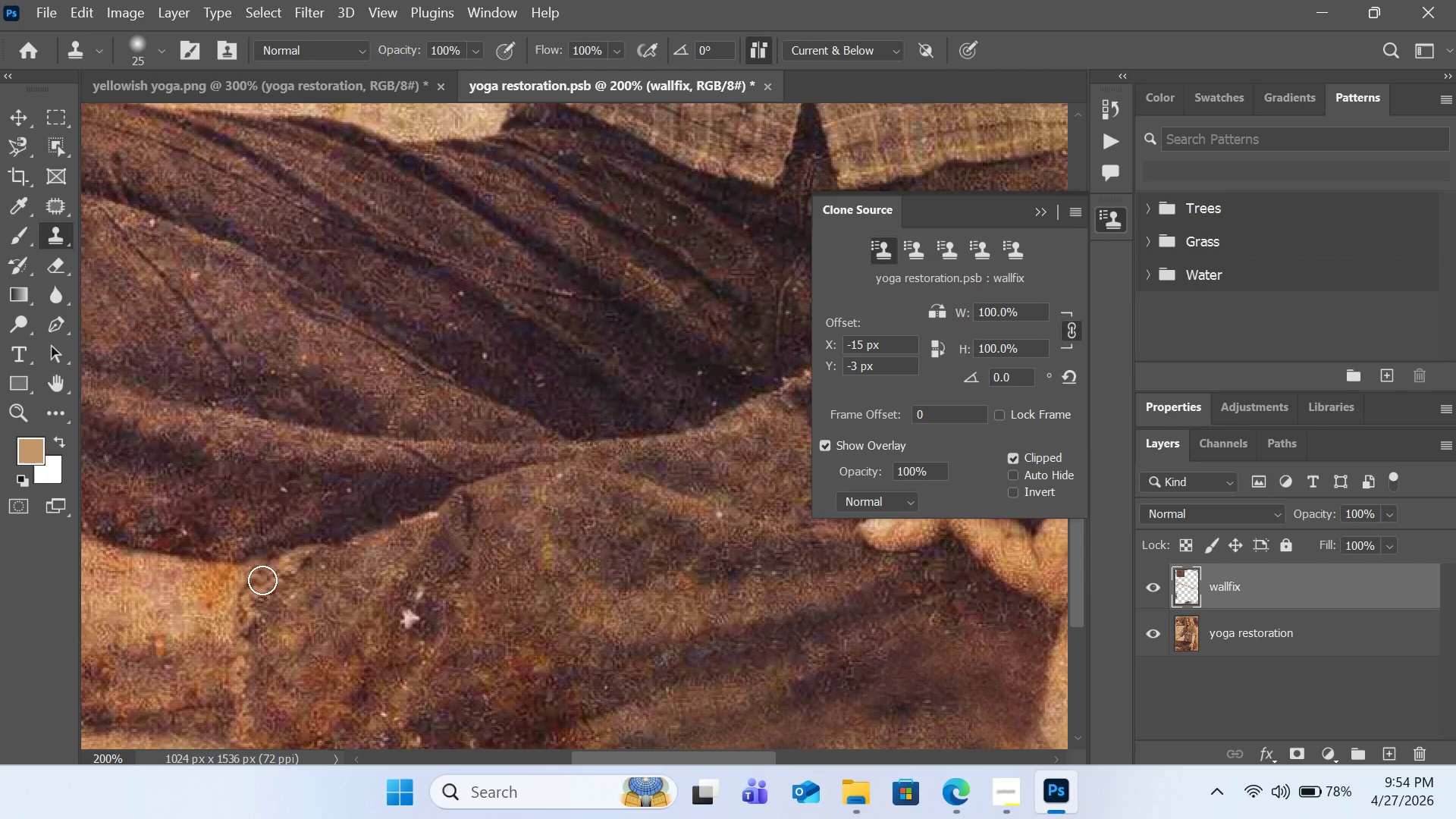 
hold_key(key=Space, duration=0.75)
 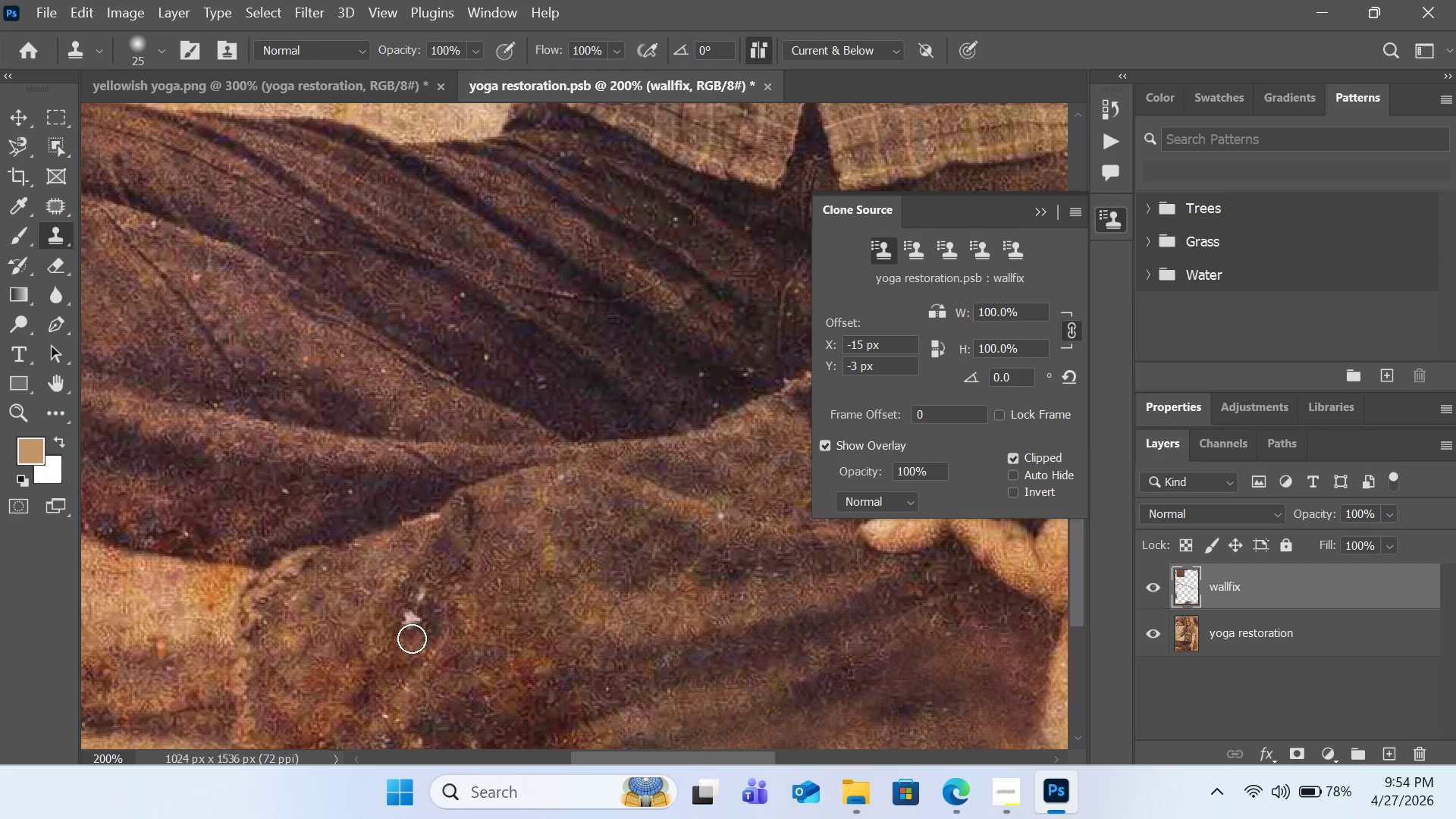 
hold_key(key=AltLeft, duration=1.02)
left_click([412, 643])
 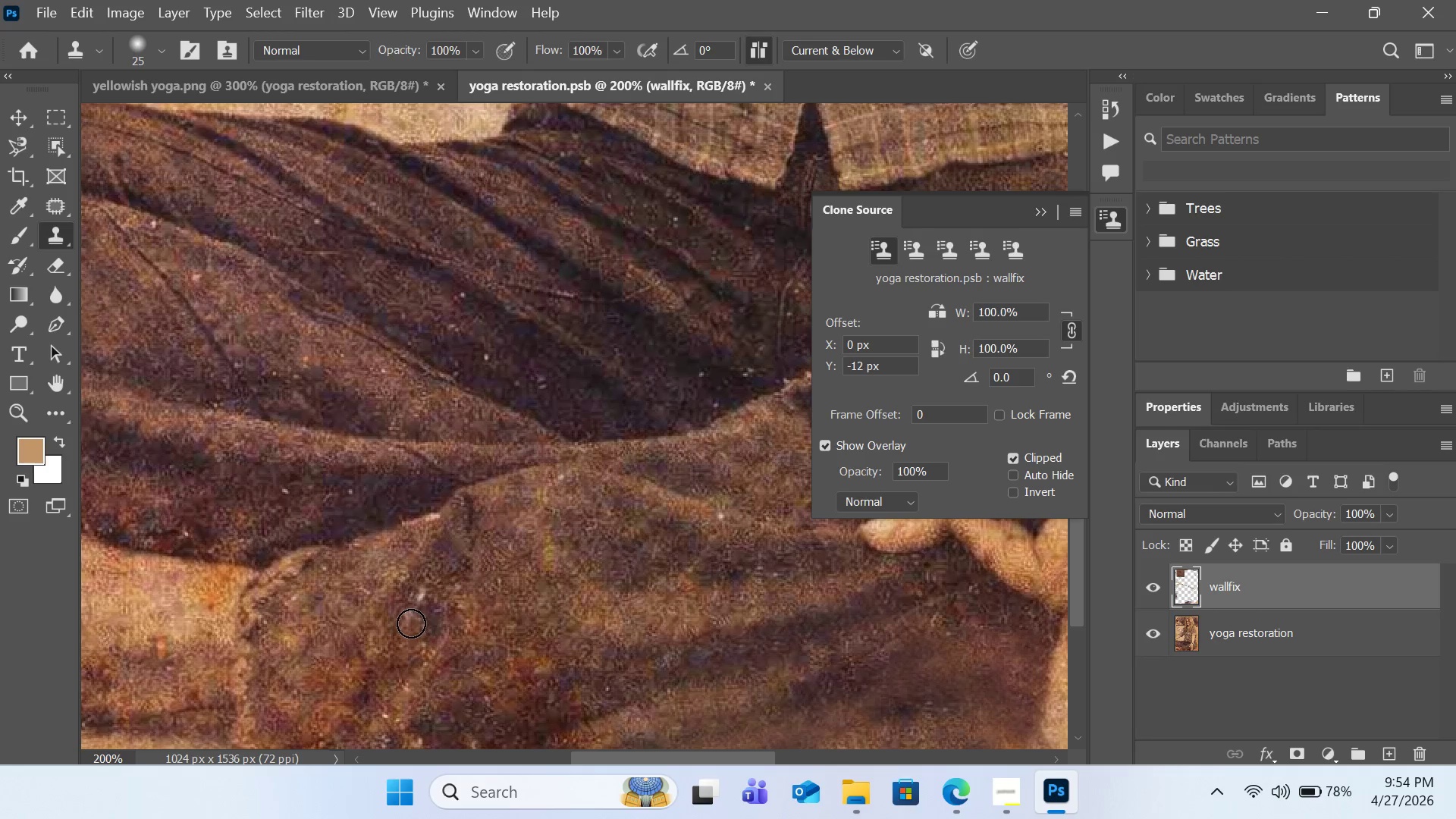 
left_click([411, 623])
 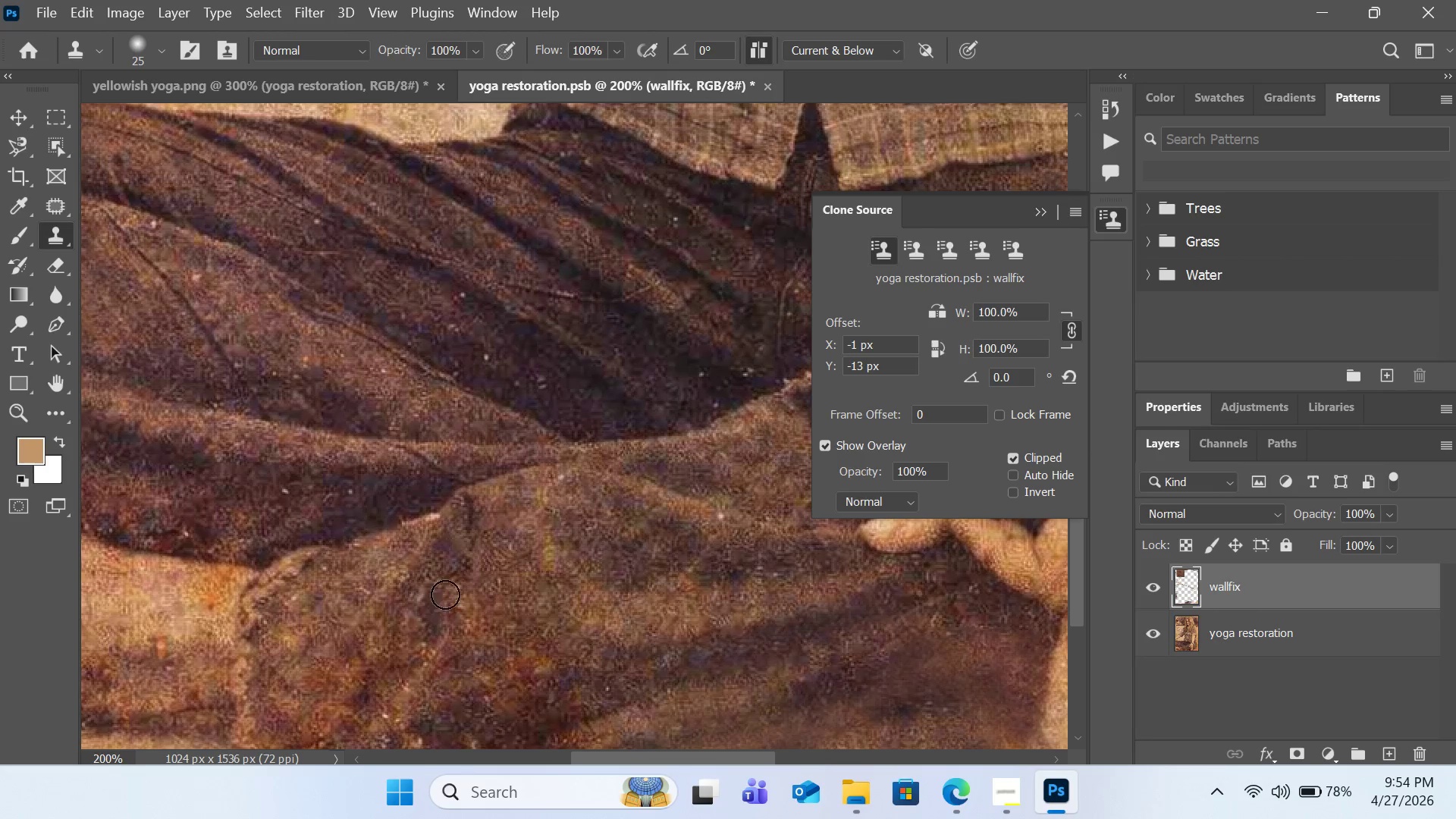 
hold_key(key=AltLeft, duration=0.38)
 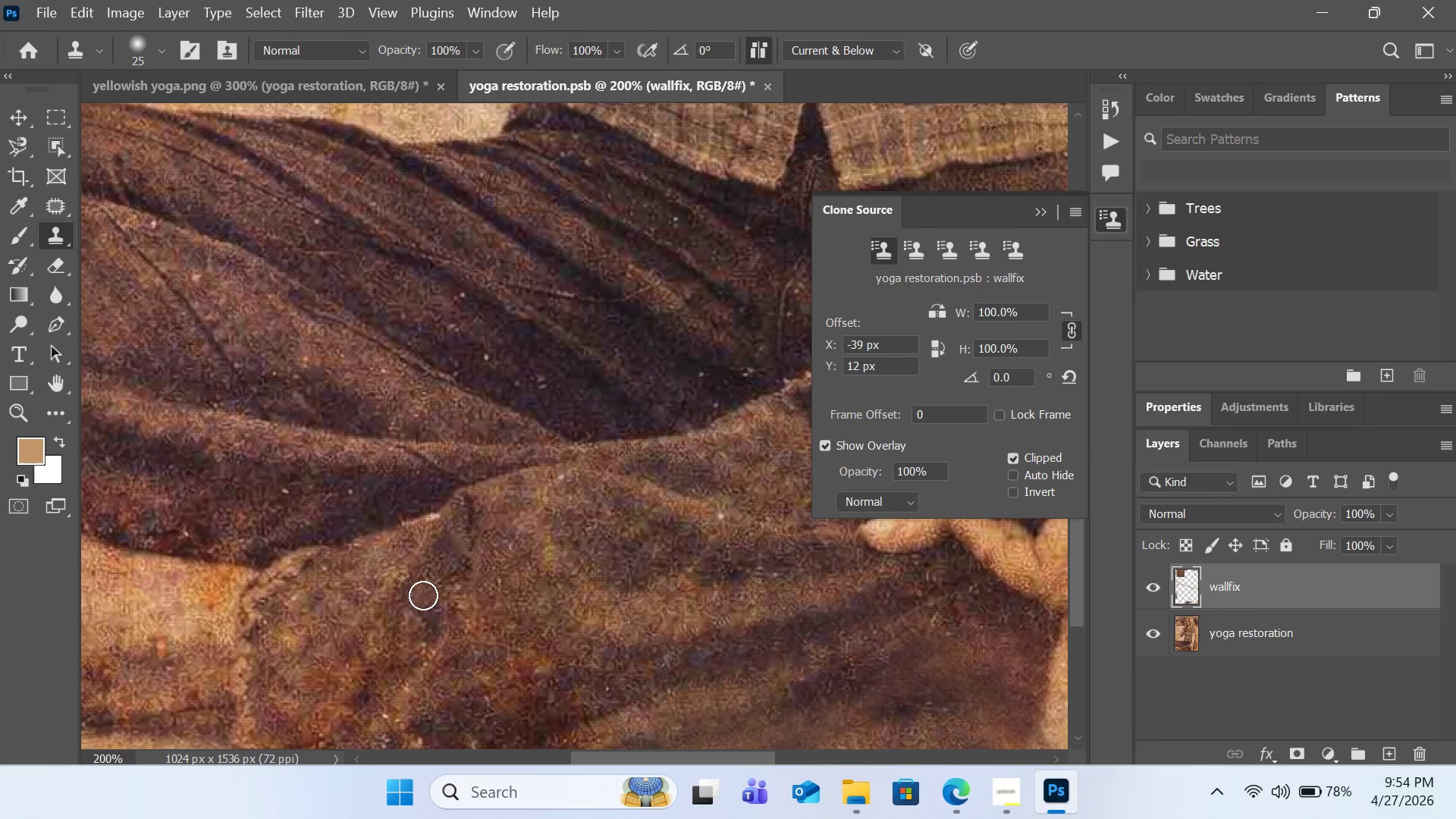 
left_click([423, 596])